 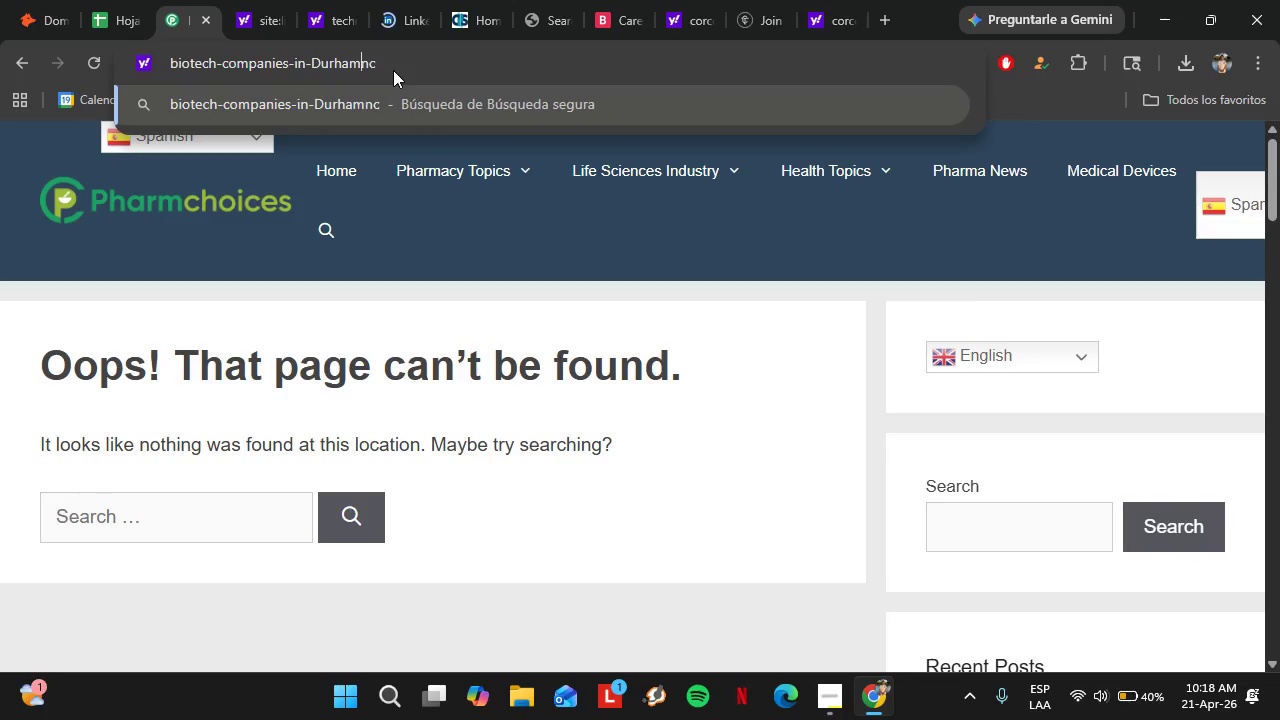 
key(Backspace)
 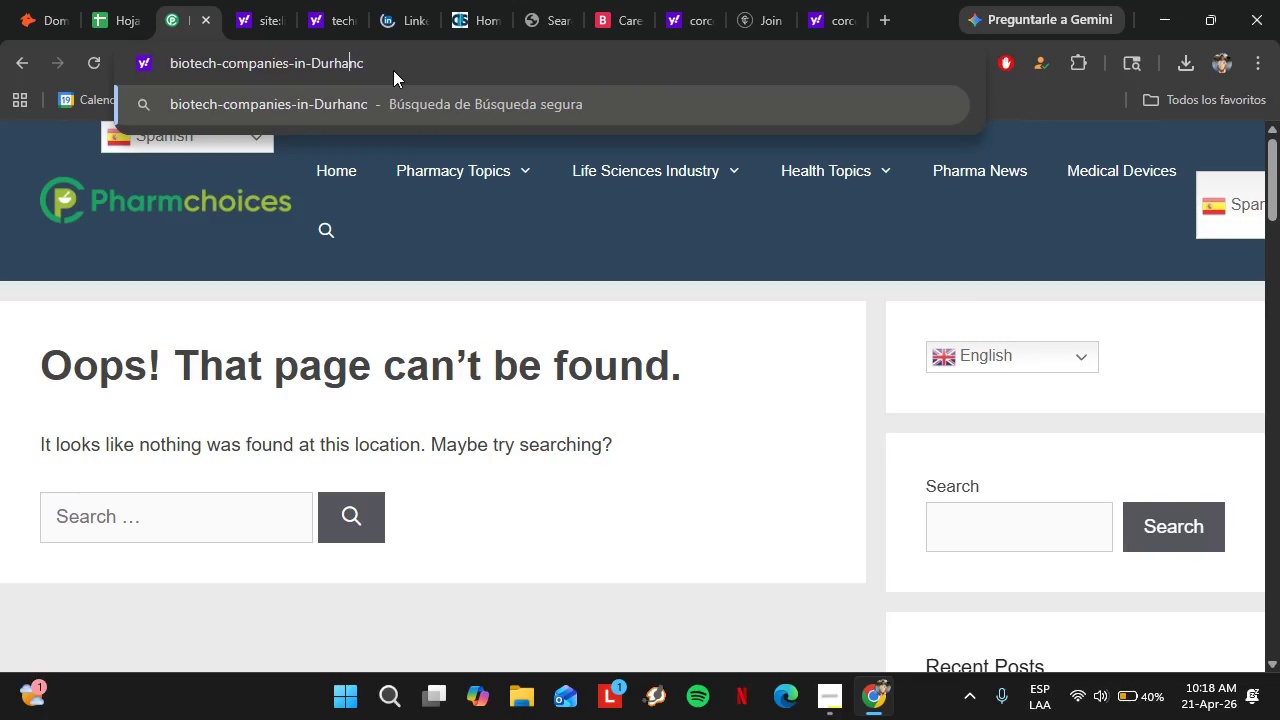 
key(Backspace)
 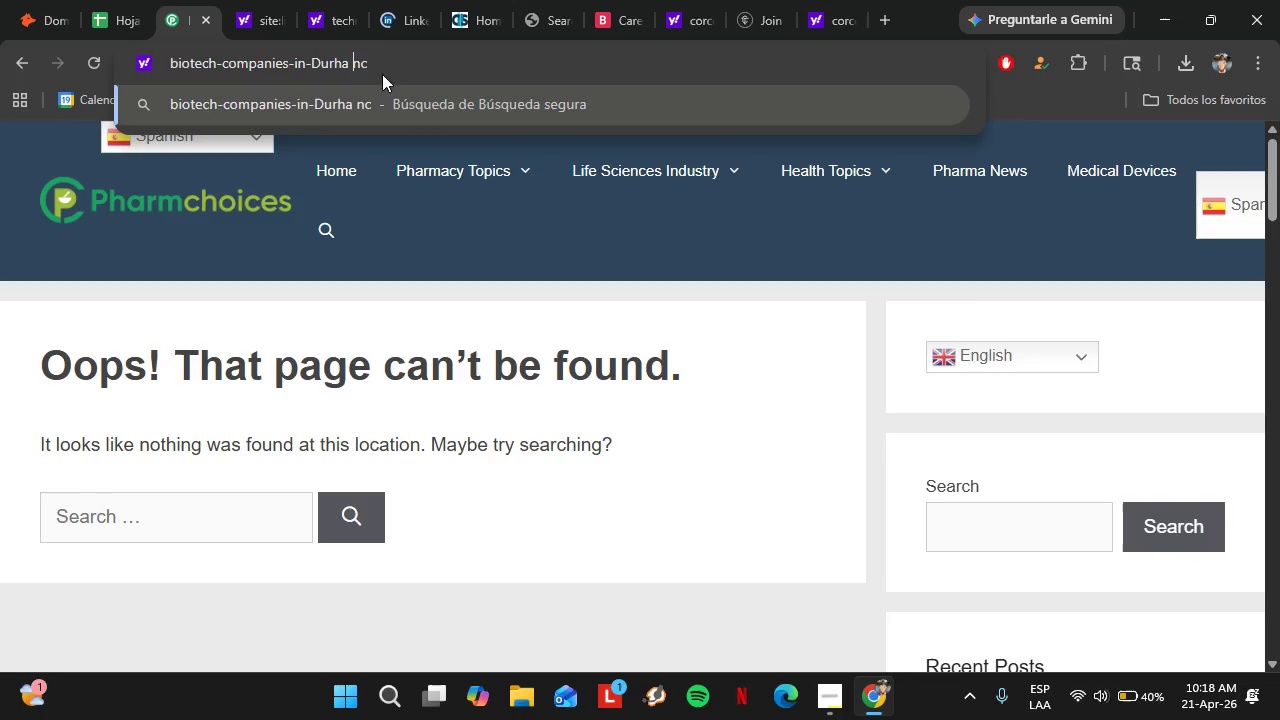 
key(Space)
 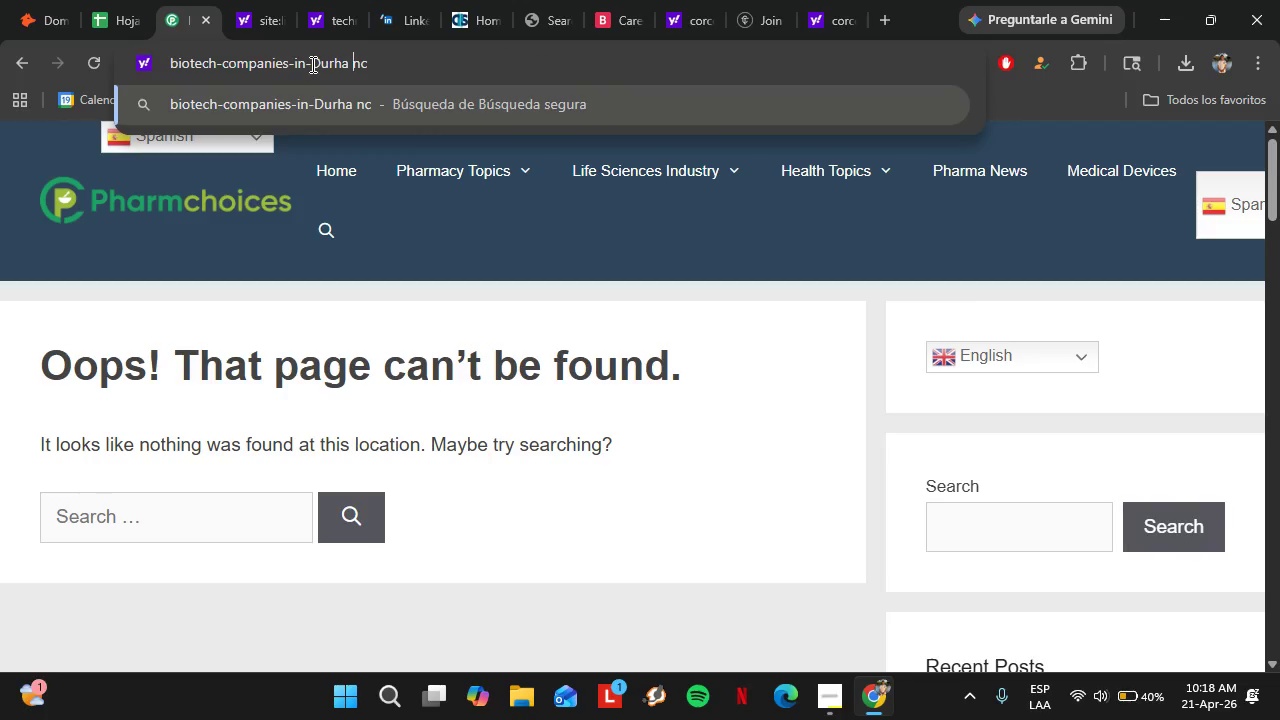 
key(Space)
 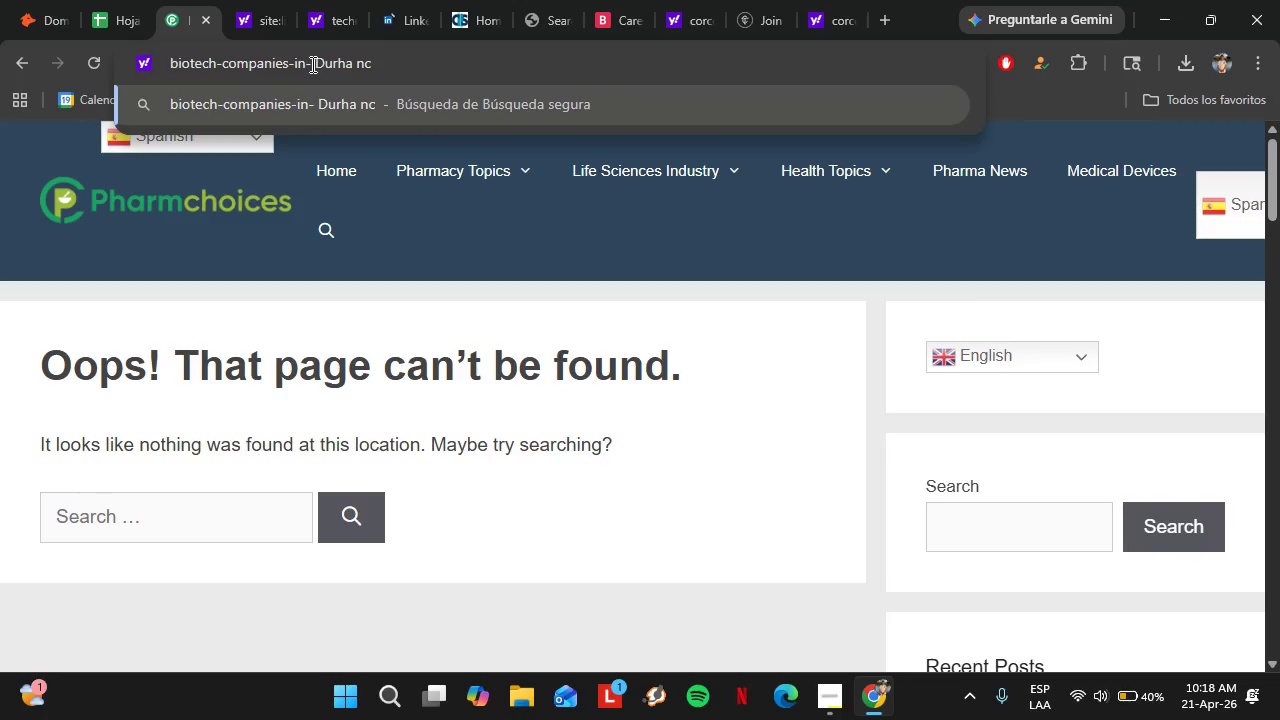 
left_click([311, 64])
 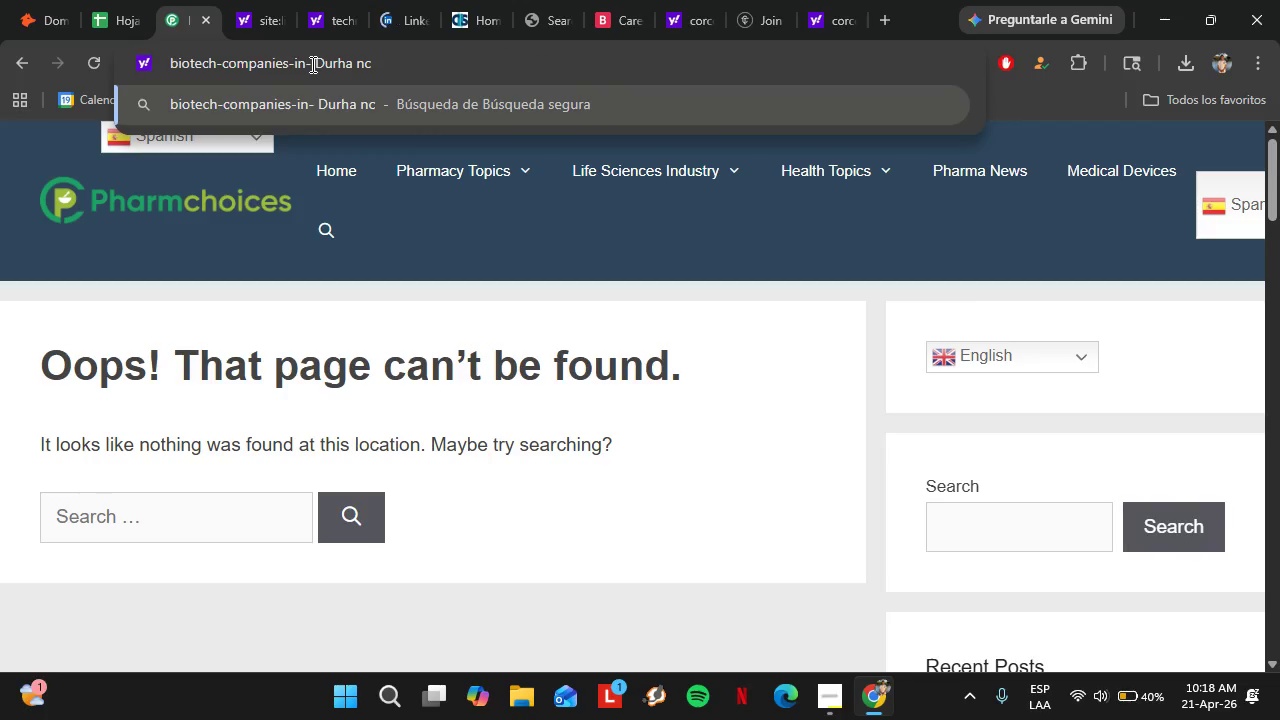 
key(Backspace)
 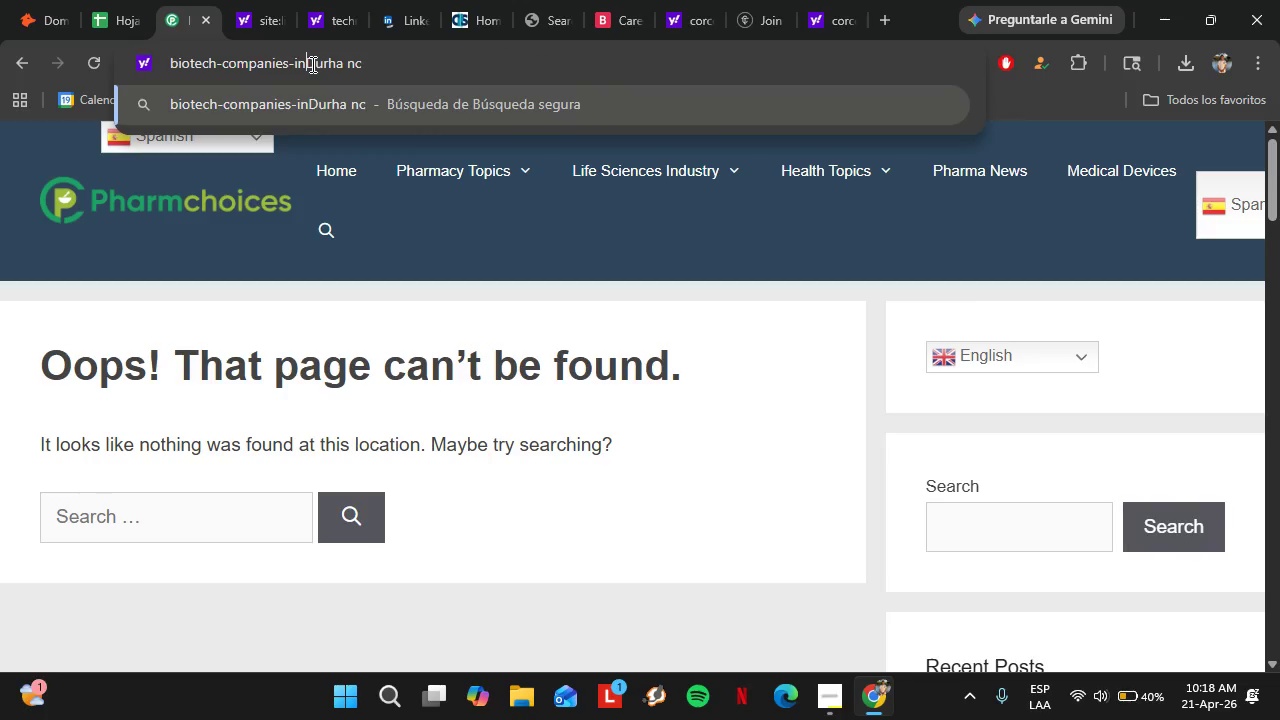 
key(Backspace)
 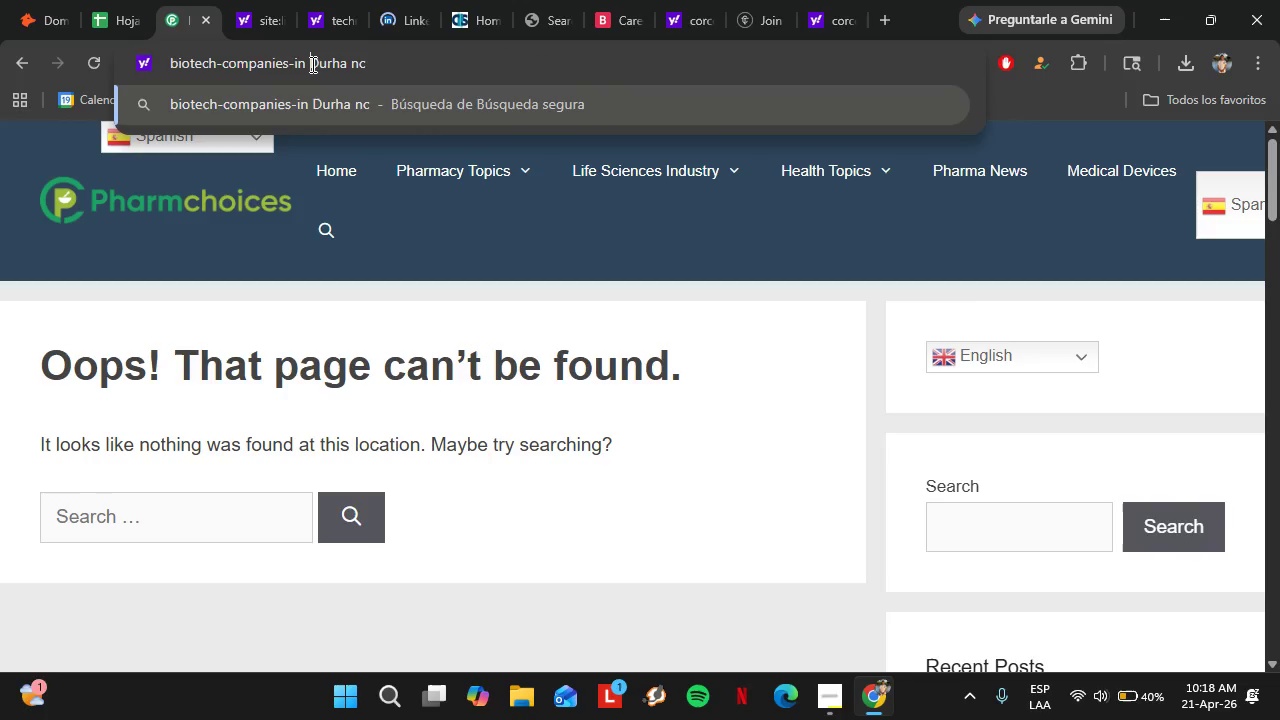 
key(Space)
 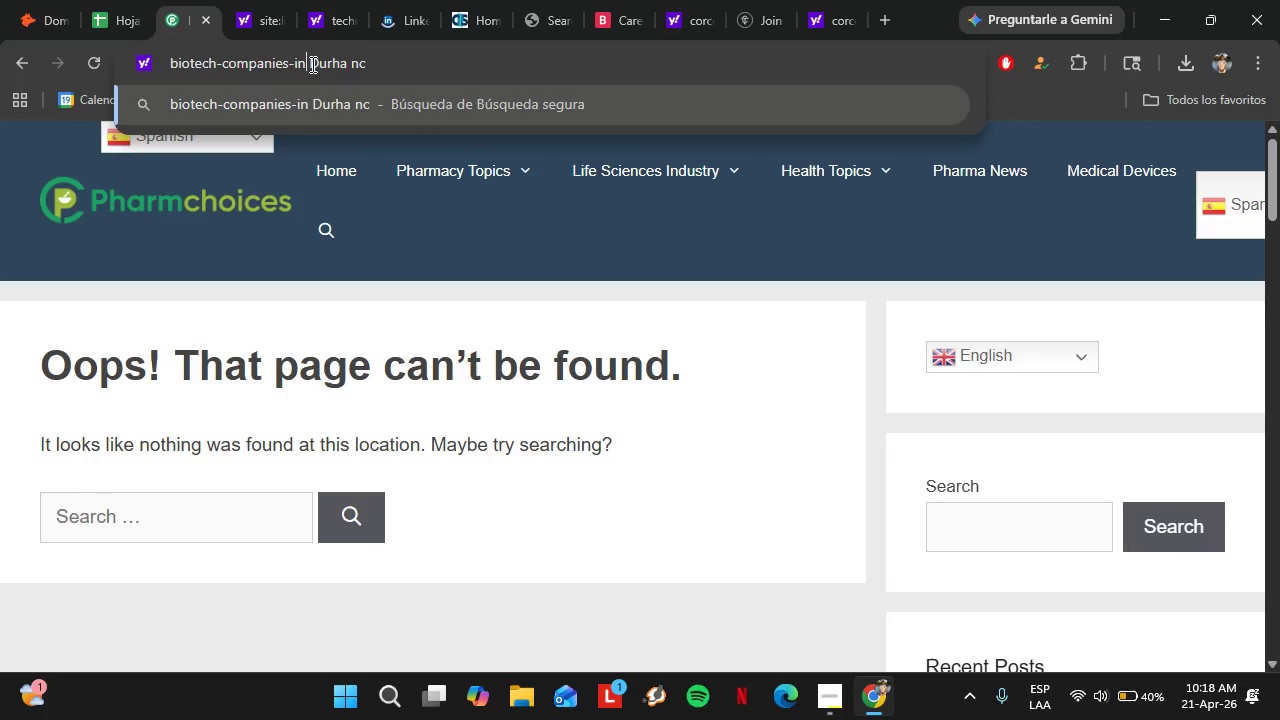 
key(ArrowLeft)
 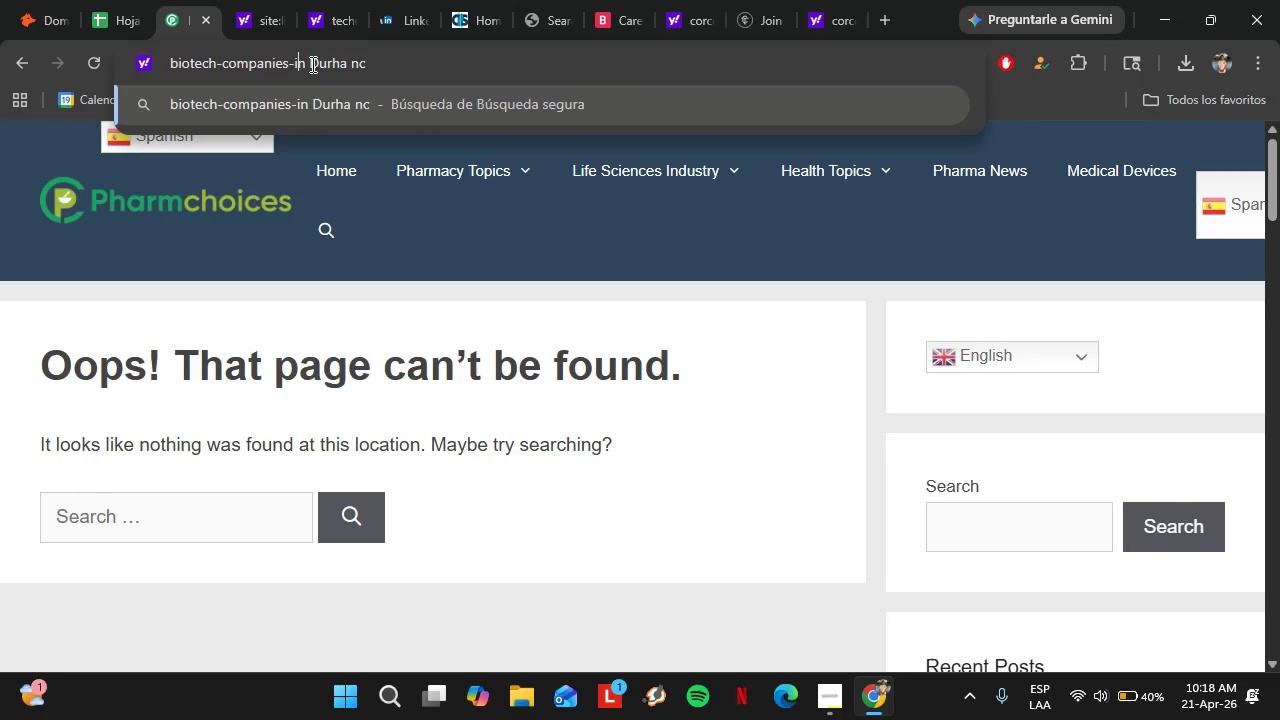 
key(ArrowLeft)
 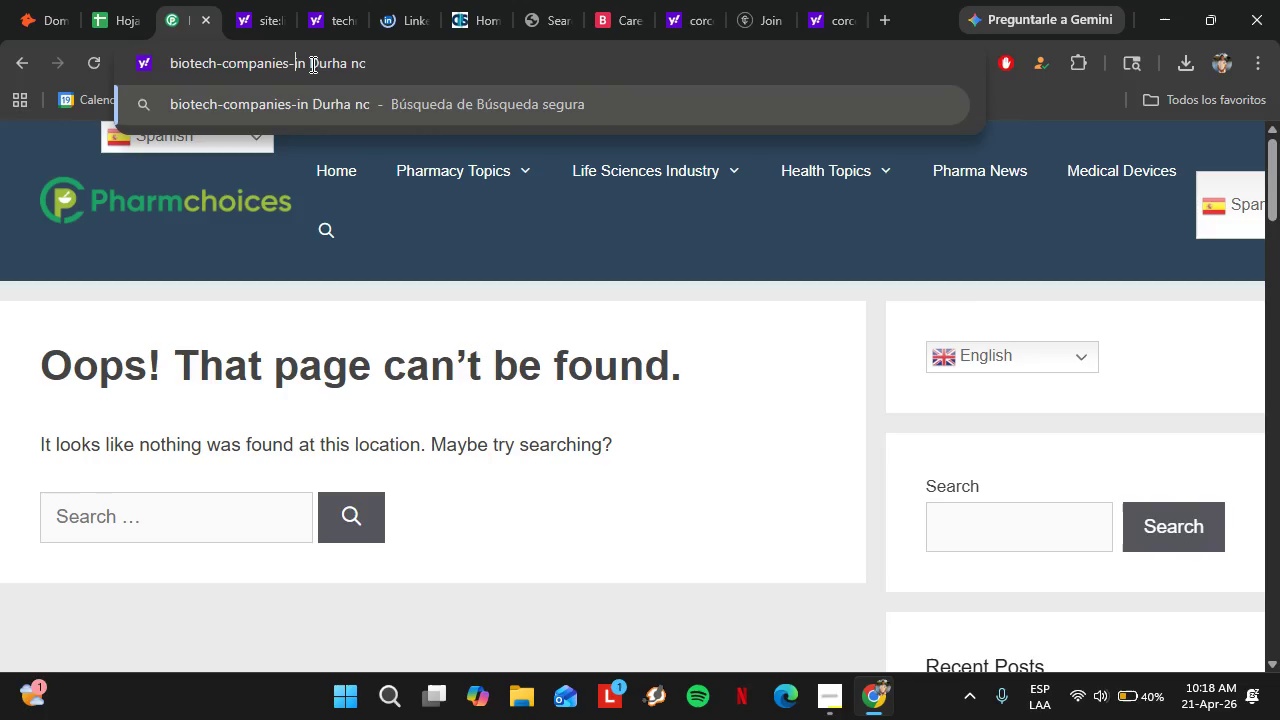 
key(ArrowLeft)
 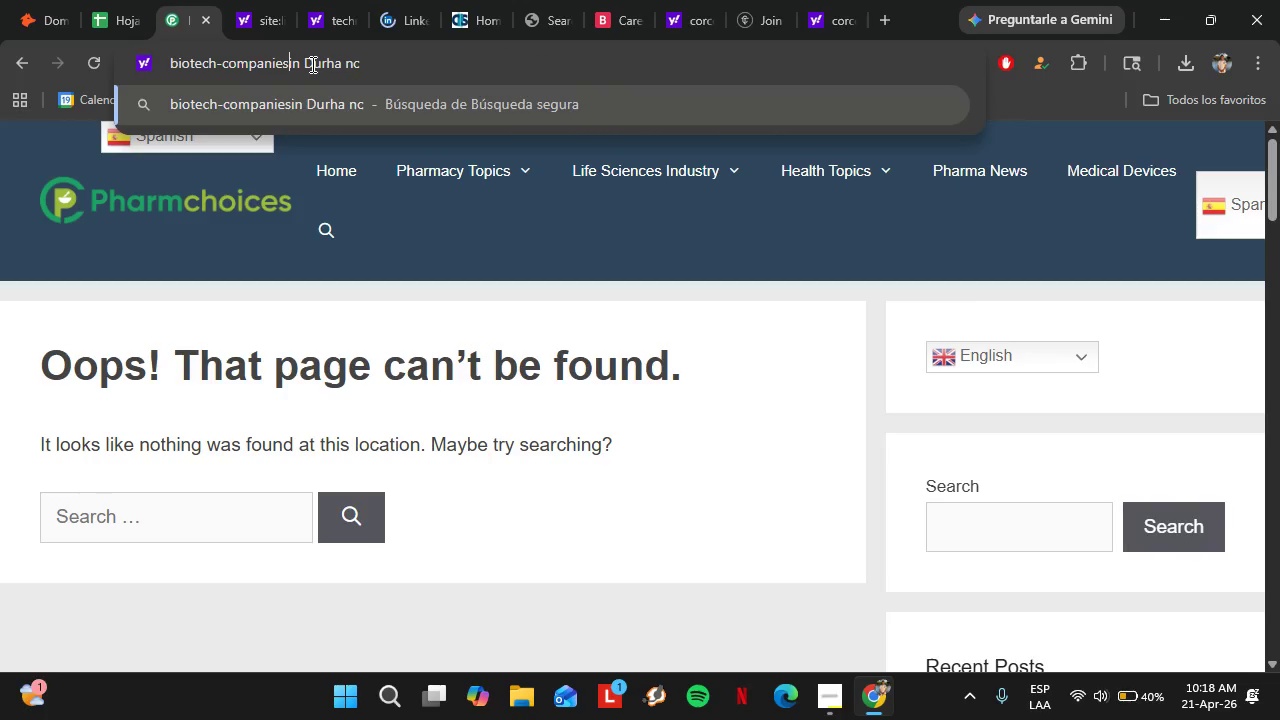 
key(Backspace)
 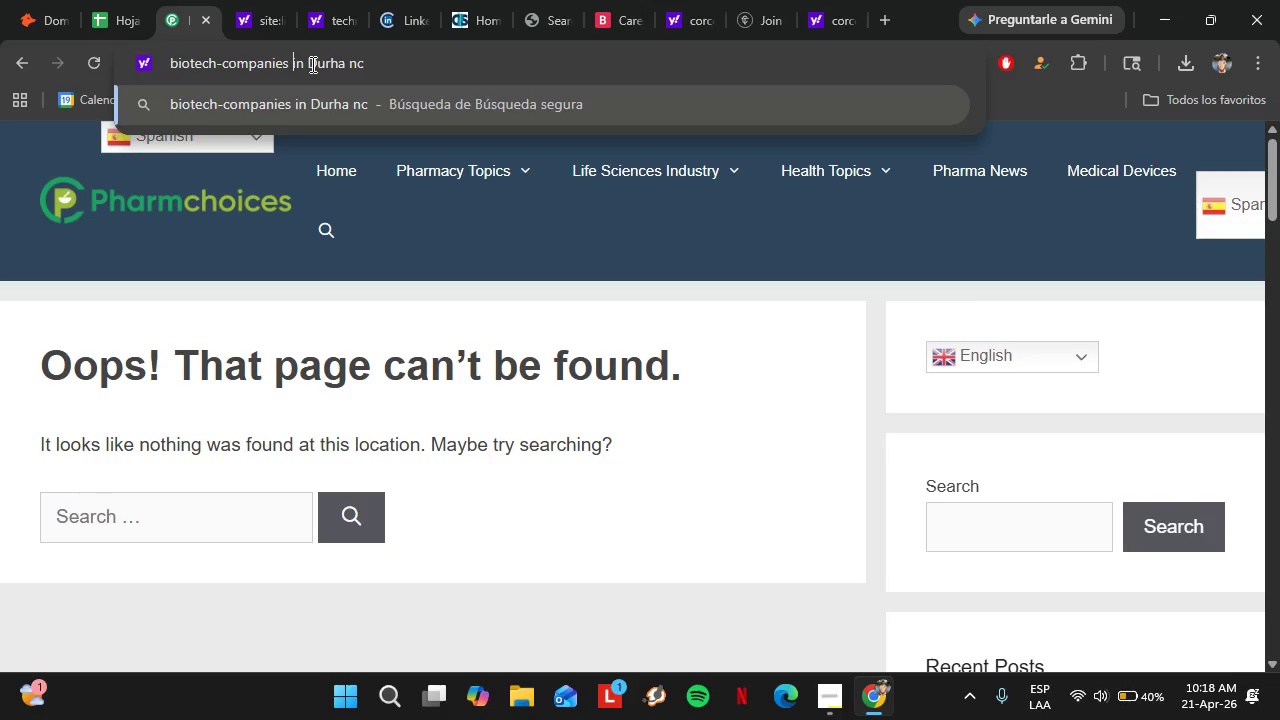 
key(Space)
 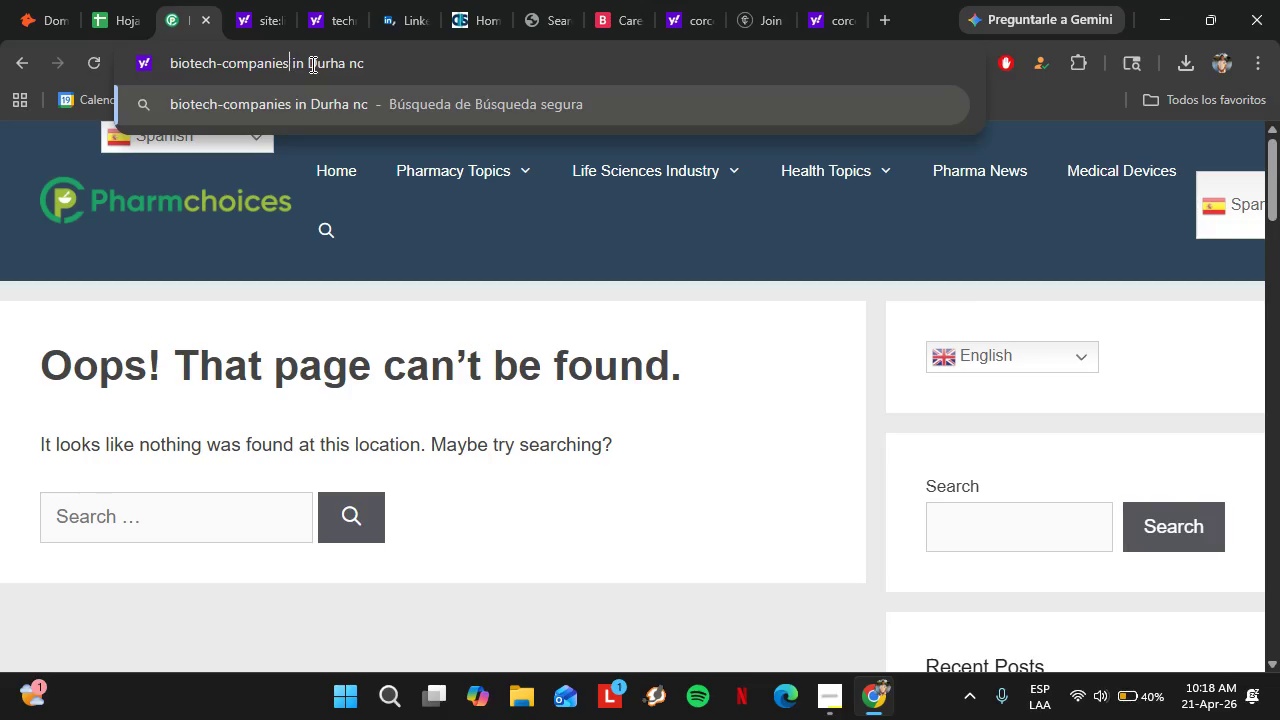 
key(ArrowLeft)
 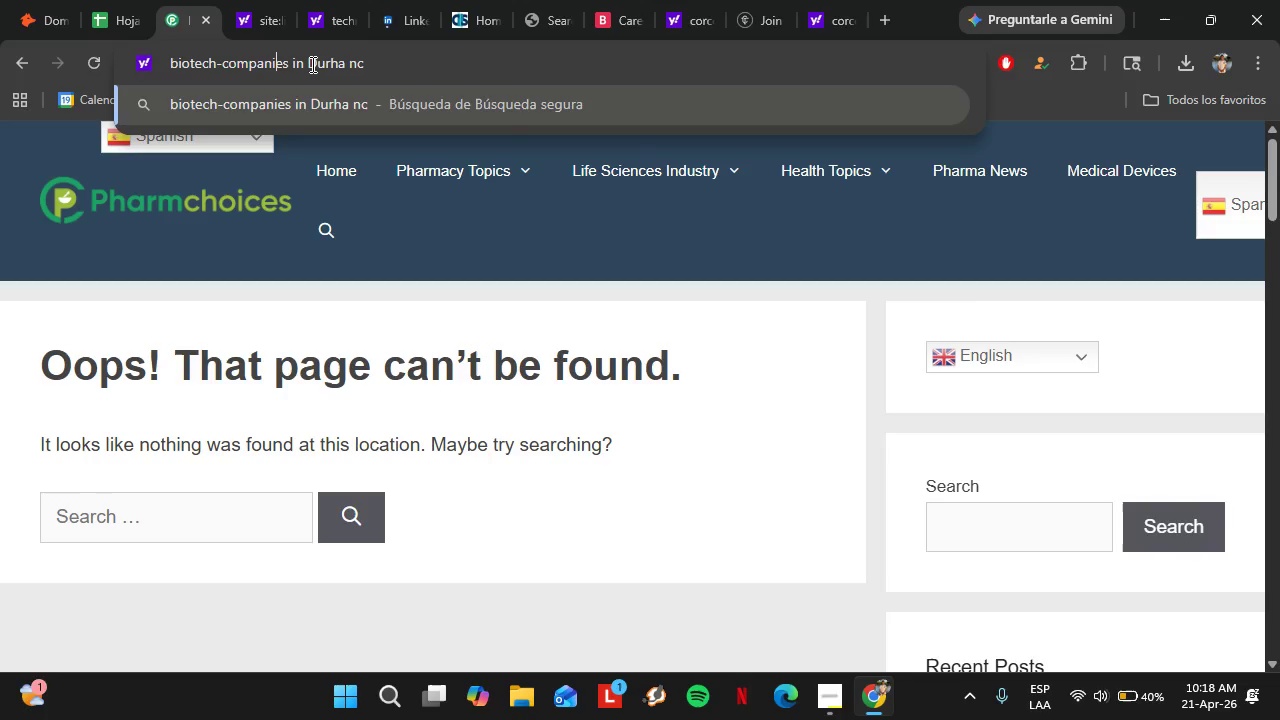 
key(ArrowLeft)
 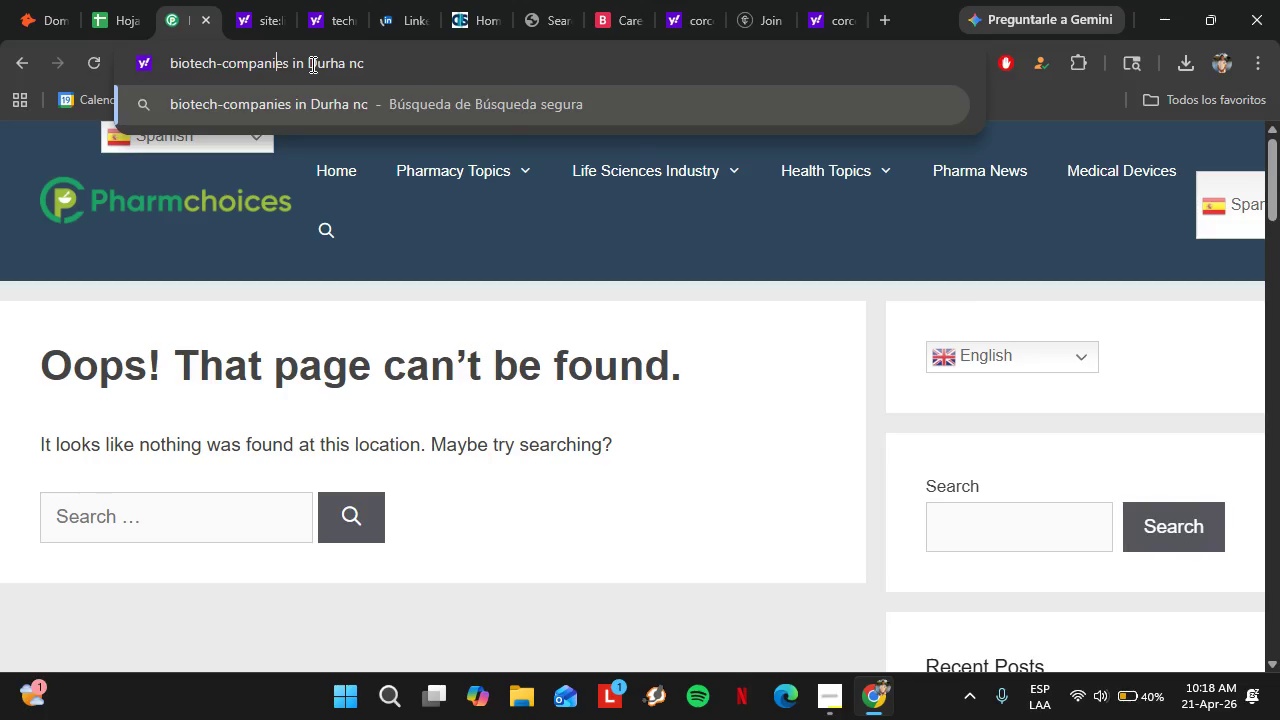 
hold_key(key=ArrowLeft, duration=0.62)
 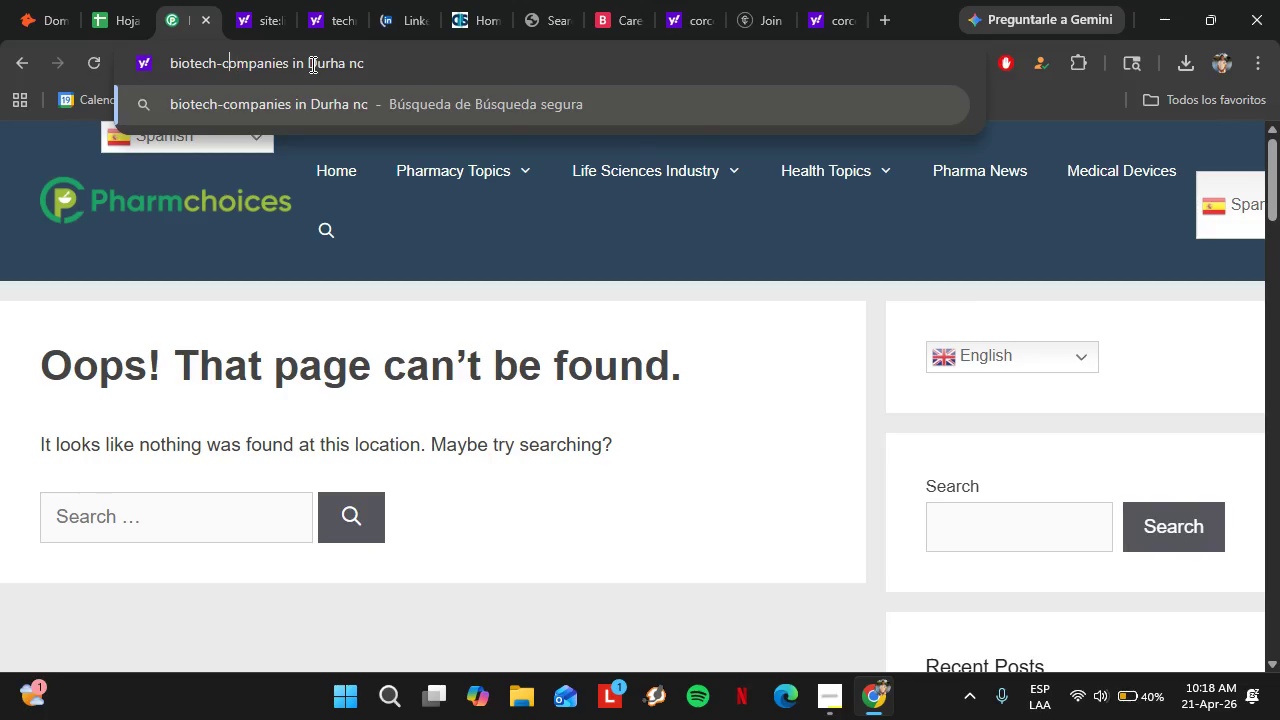 
key(ArrowLeft)
 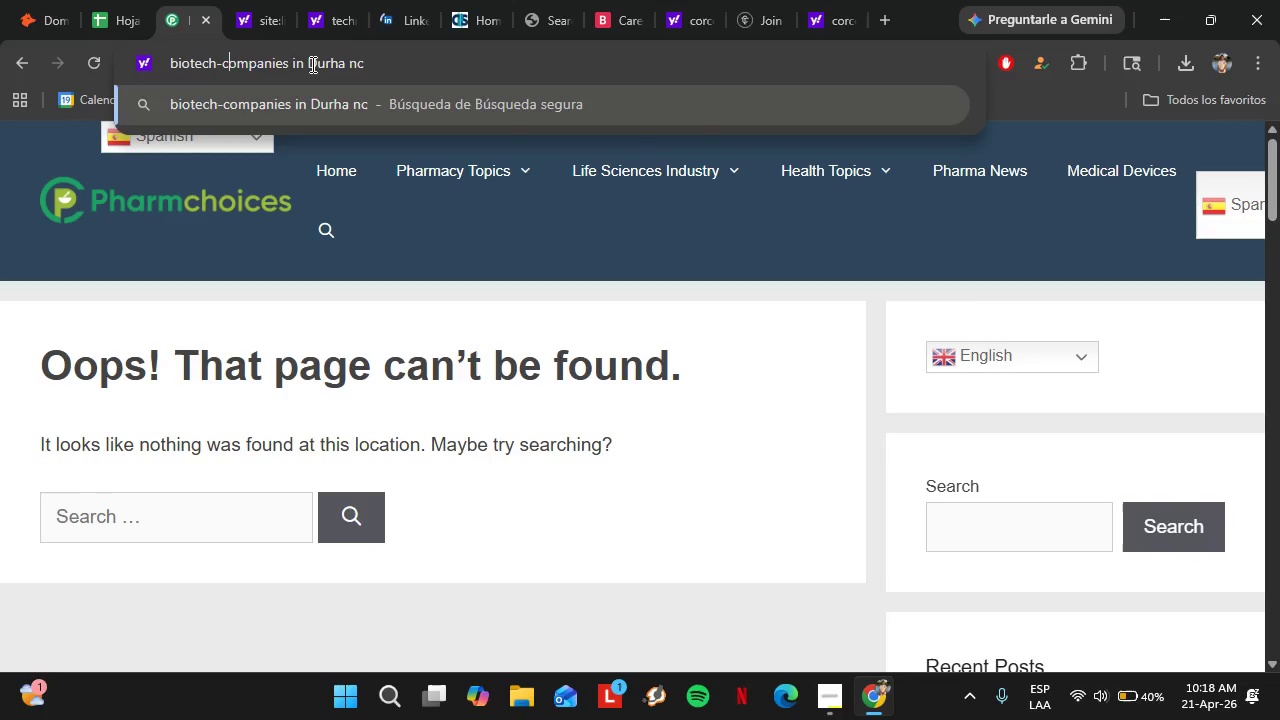 
key(ArrowLeft)
 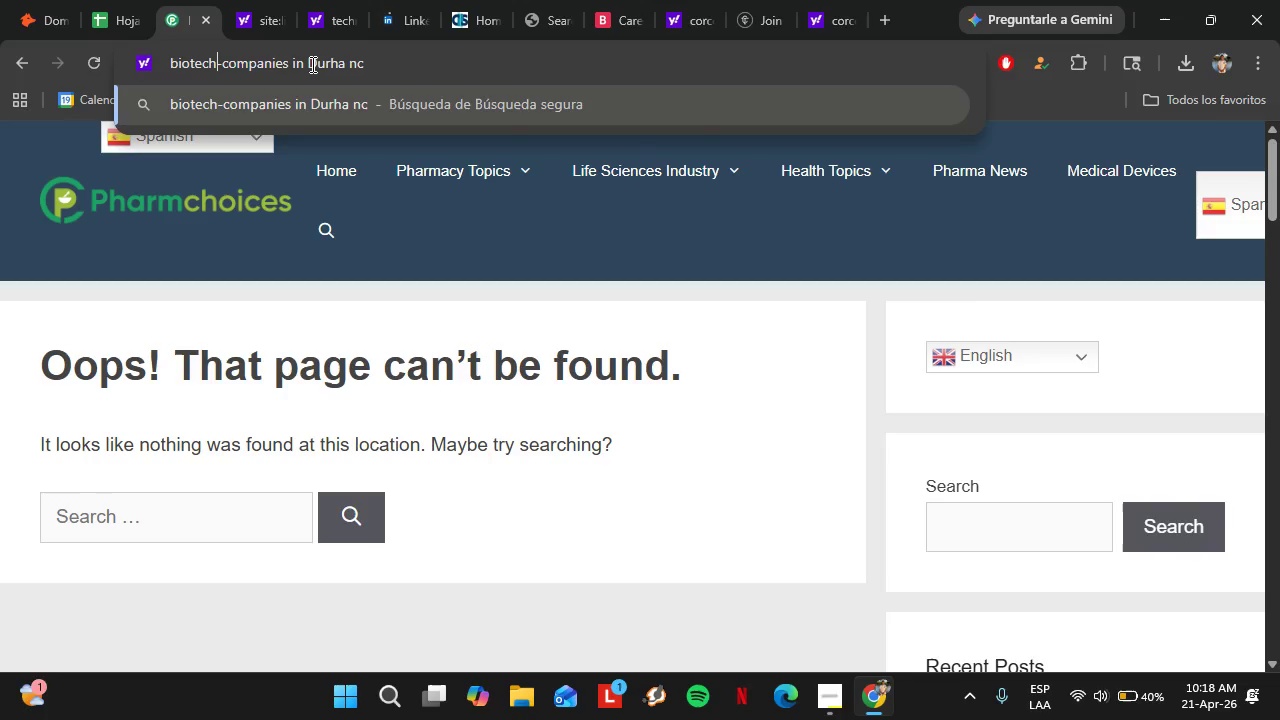 
key(ArrowLeft)
 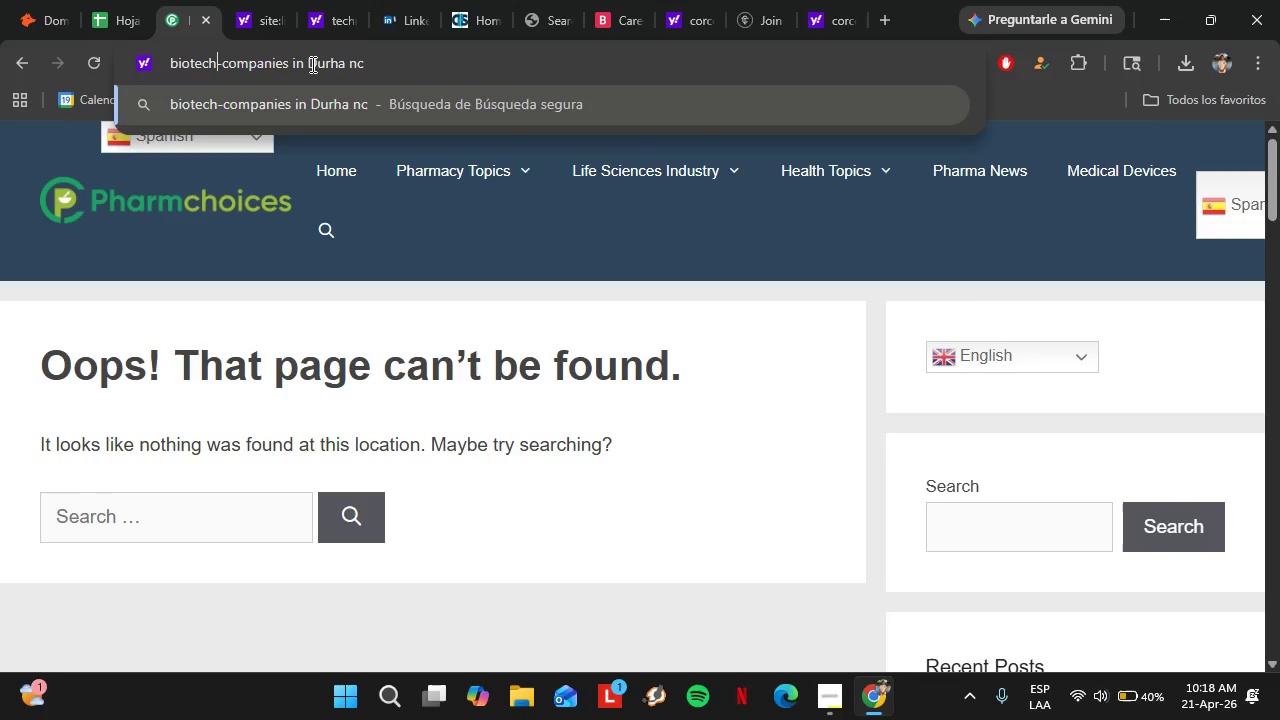 
key(ArrowLeft)
 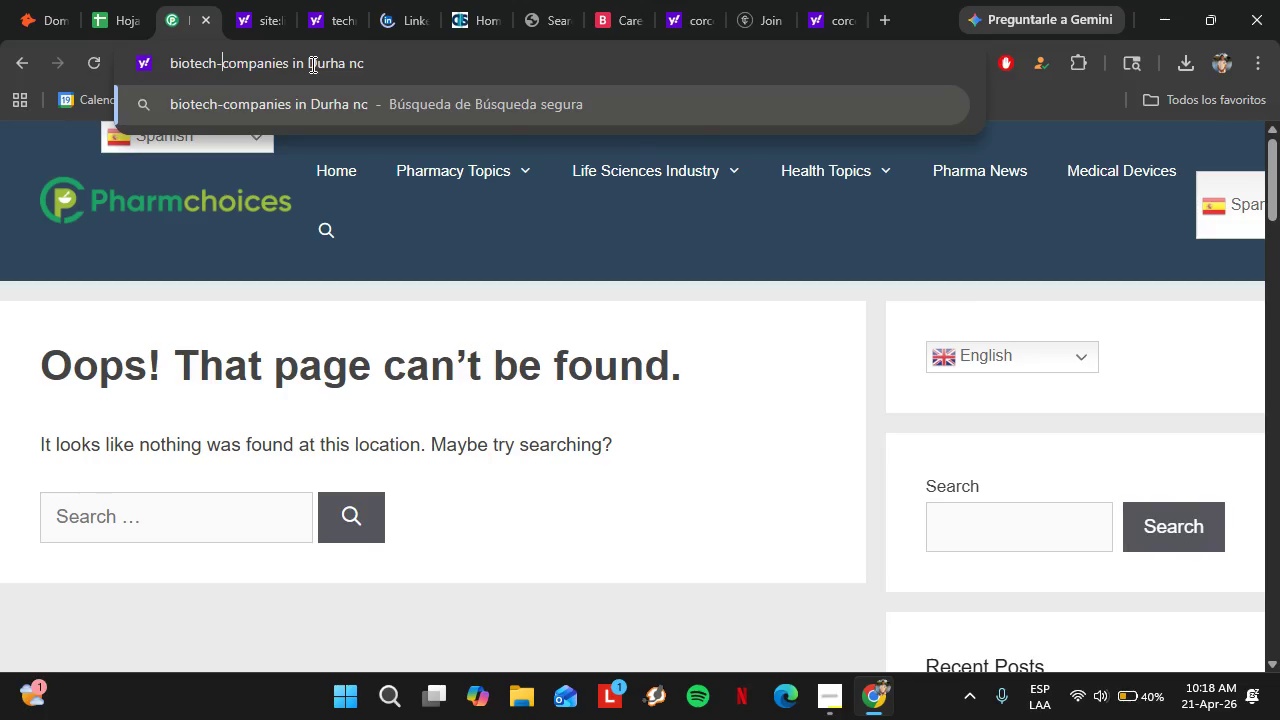 
key(ArrowRight)
 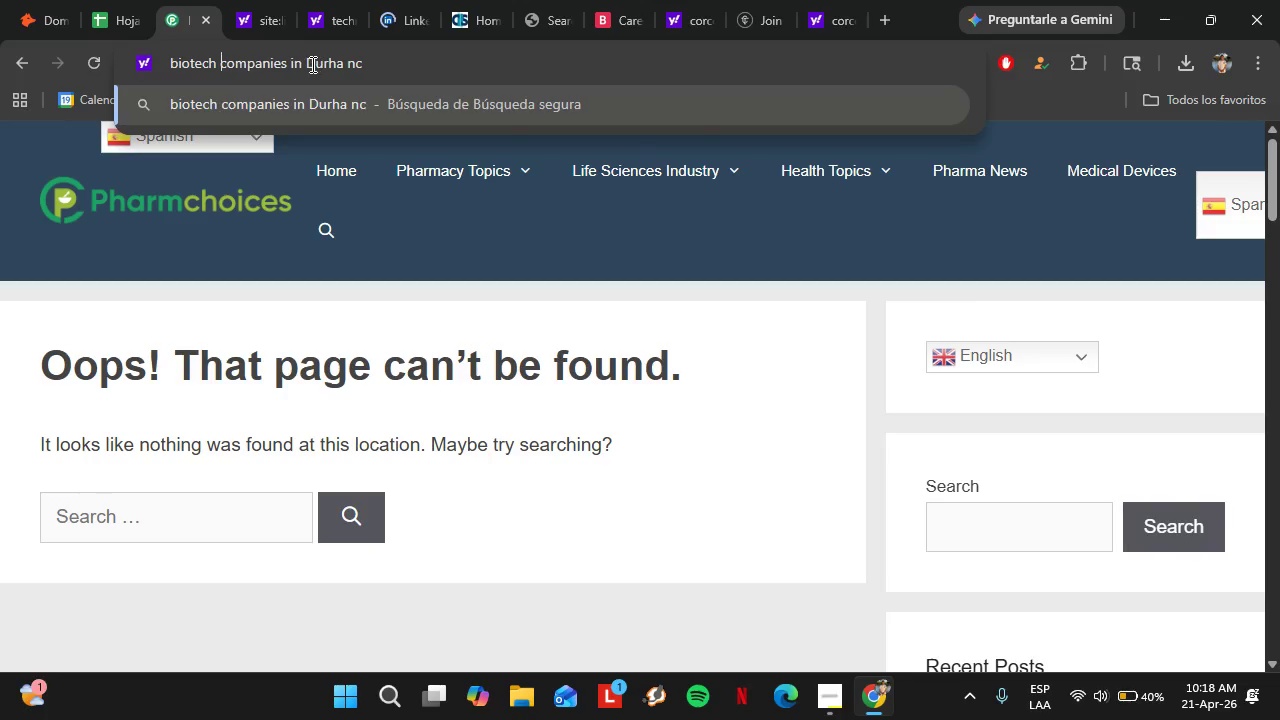 
key(Backspace)
 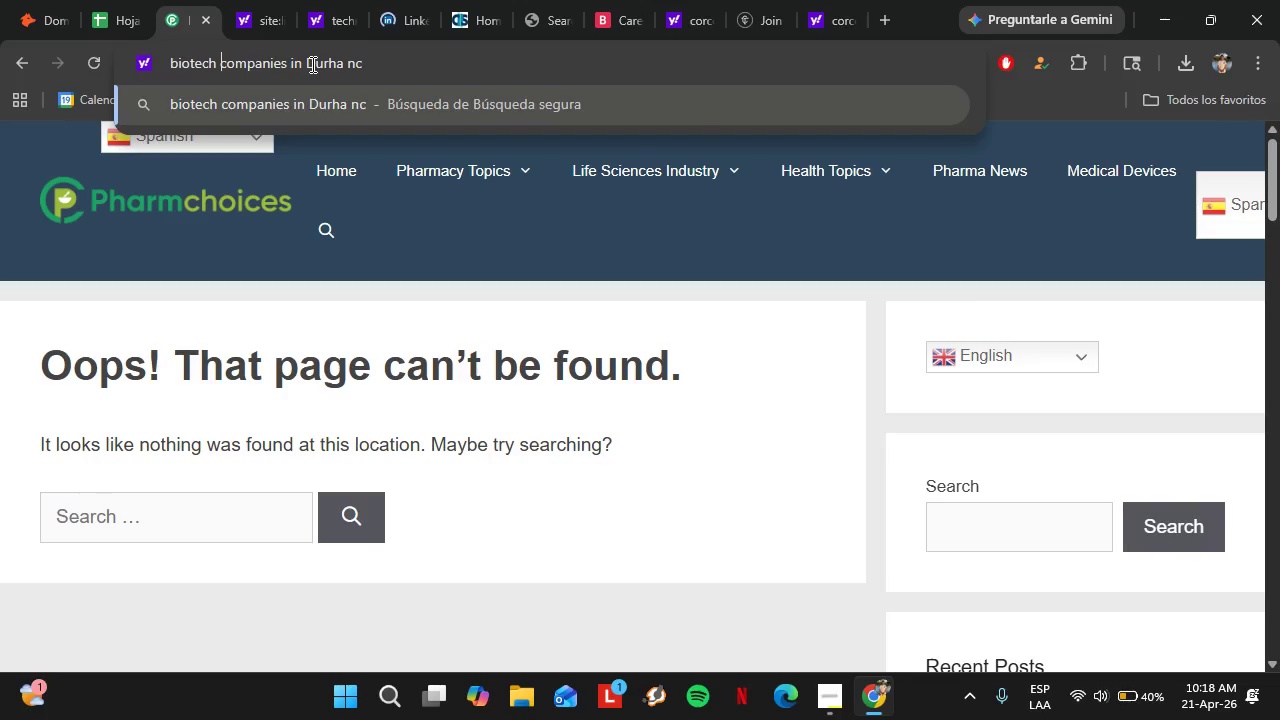 
key(Space)
 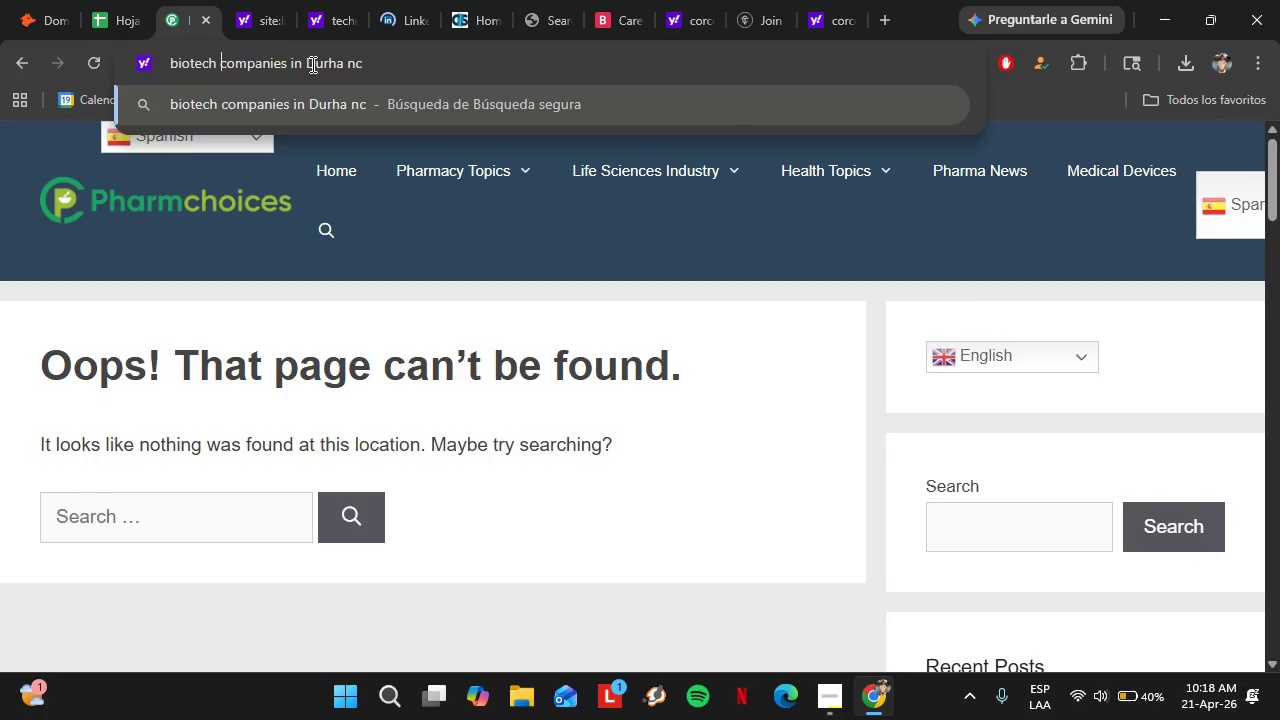 
key(Enter)
 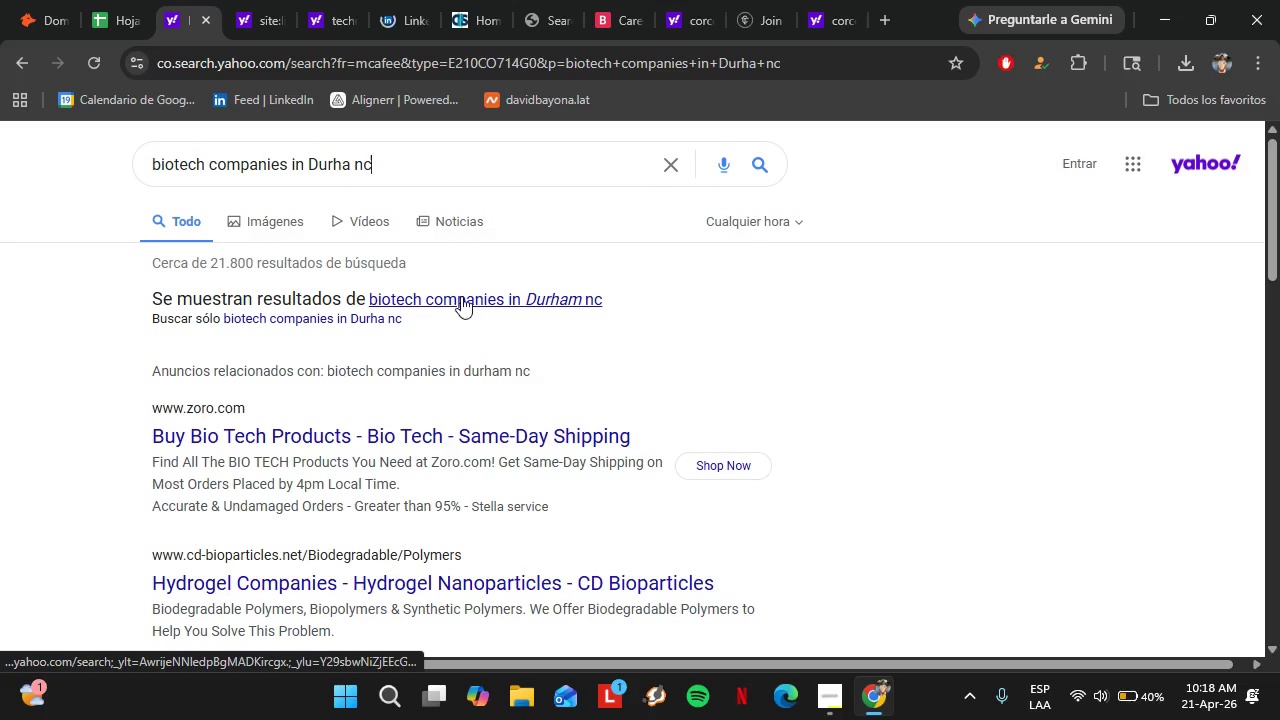 
left_click([506, 302])
 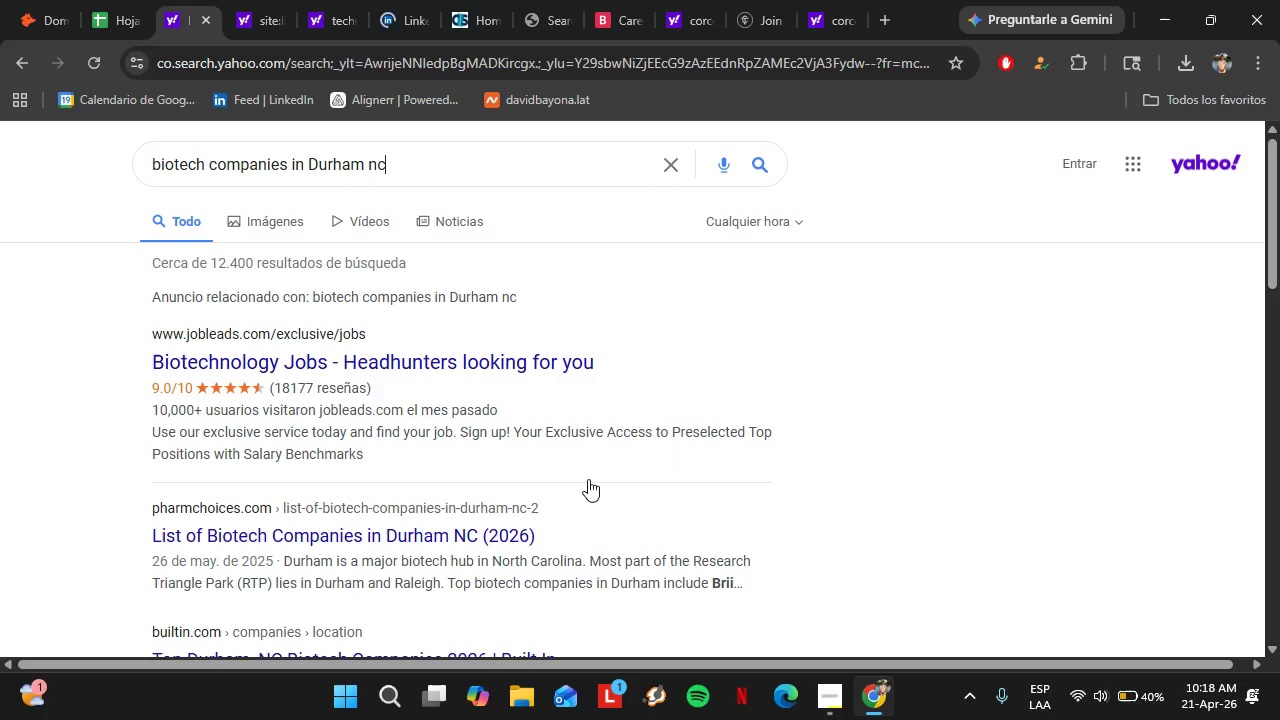 
scroll: coordinate [588, 479], scroll_direction: down, amount: 1.0
 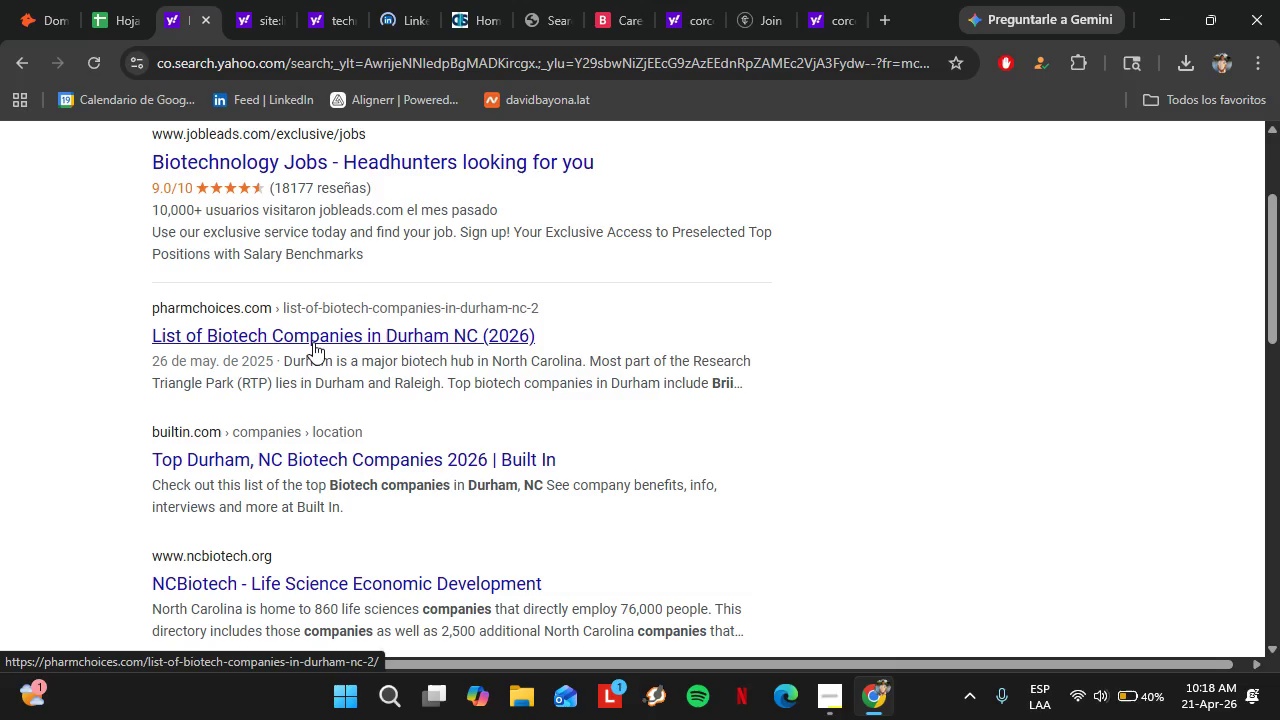 
left_click([313, 342])
 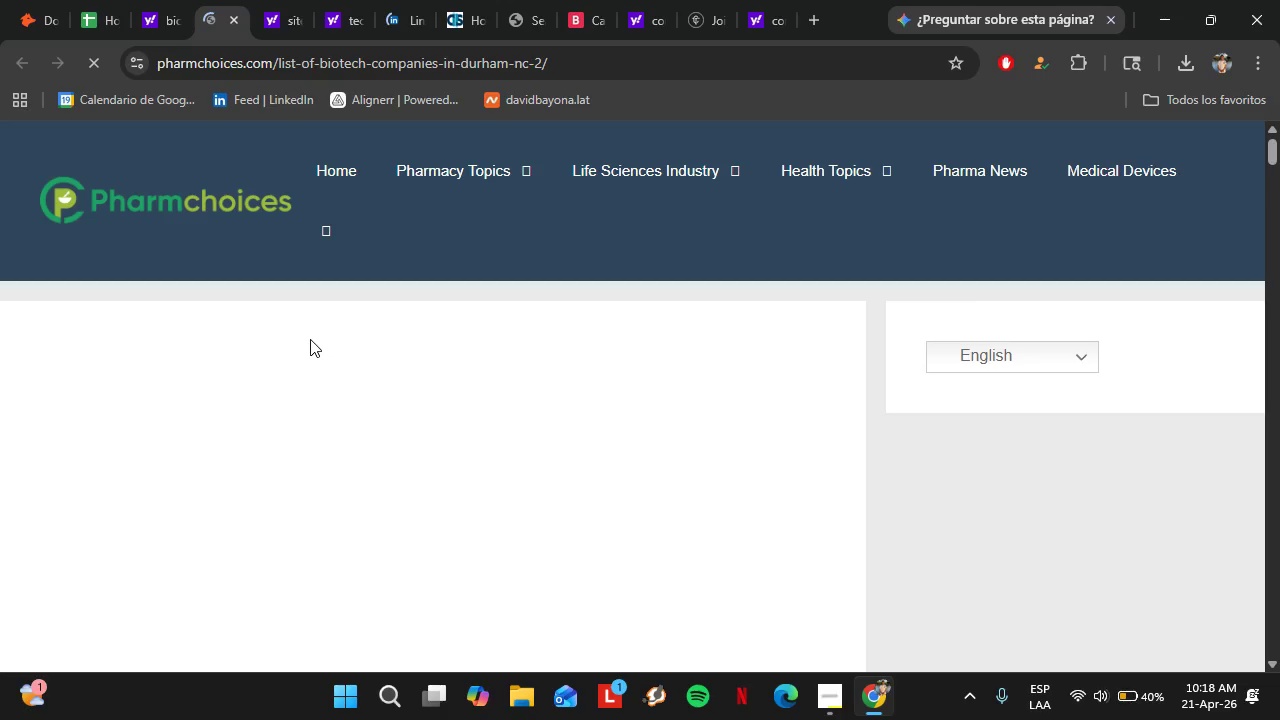 
scroll: coordinate [322, 380], scroll_direction: down, amount: 11.0
 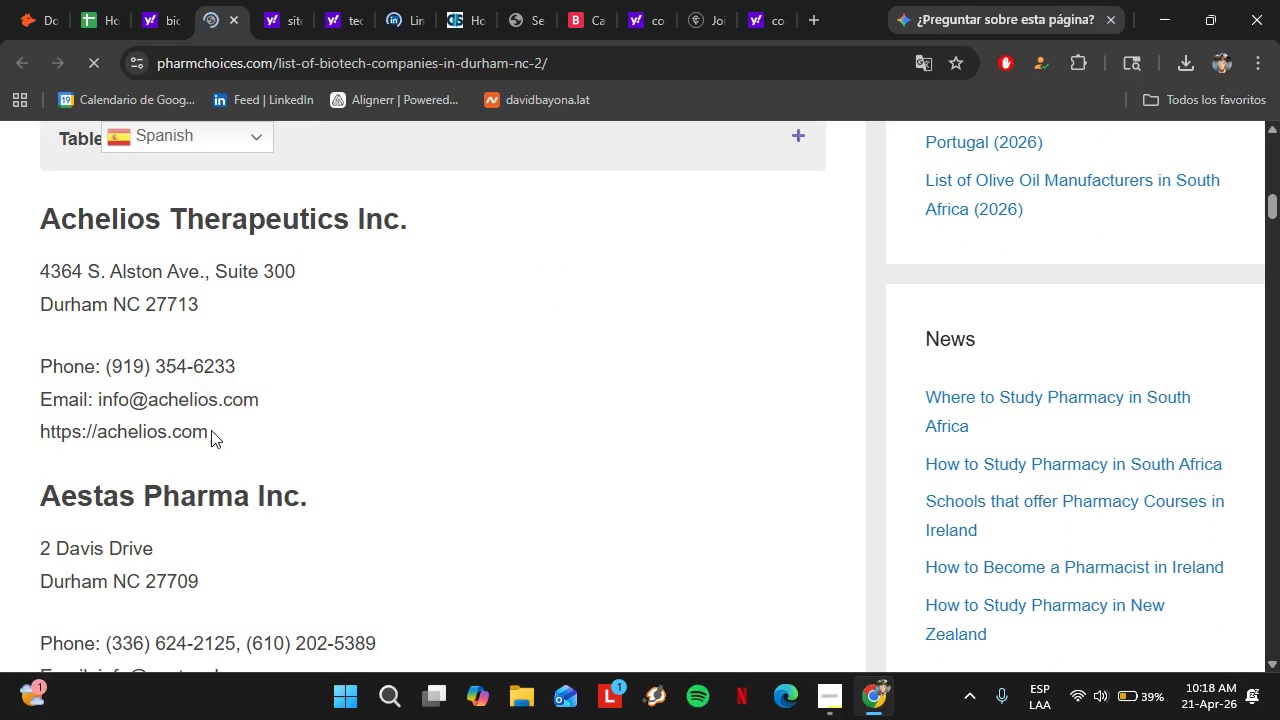 
left_click_drag(start_coordinate=[211, 429], to_coordinate=[41, 416])
 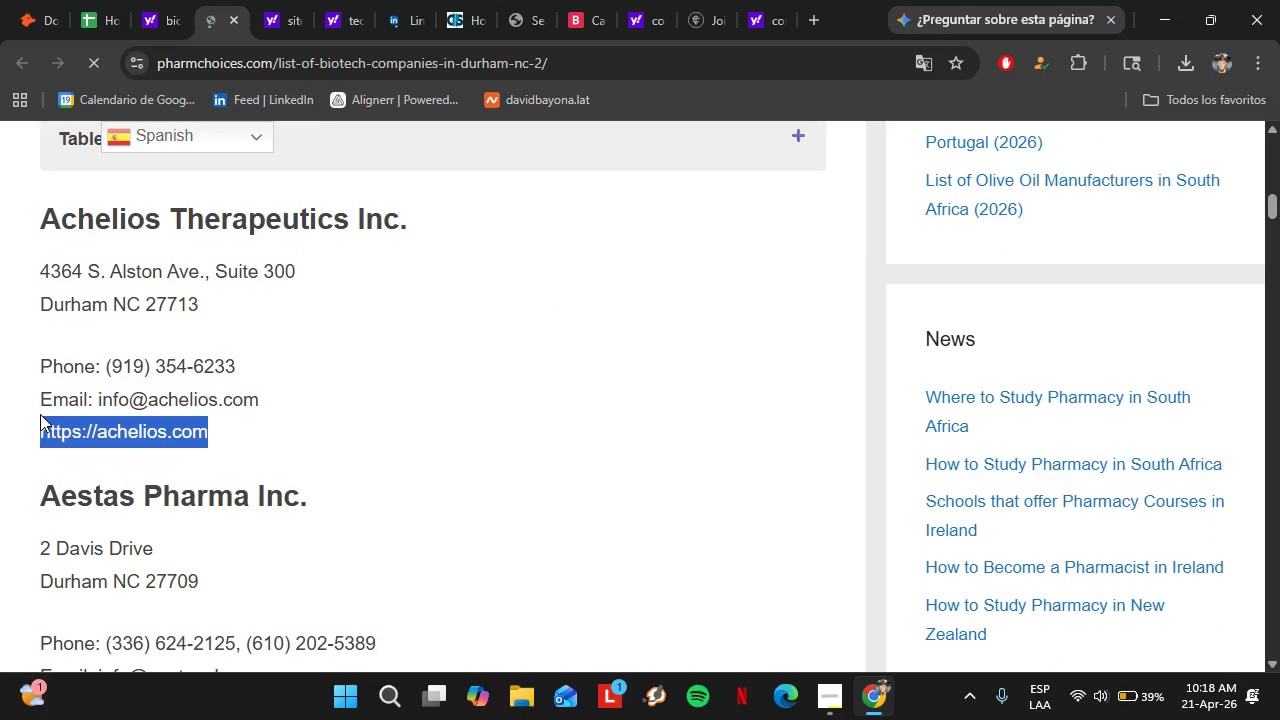 
key(Control+C)
 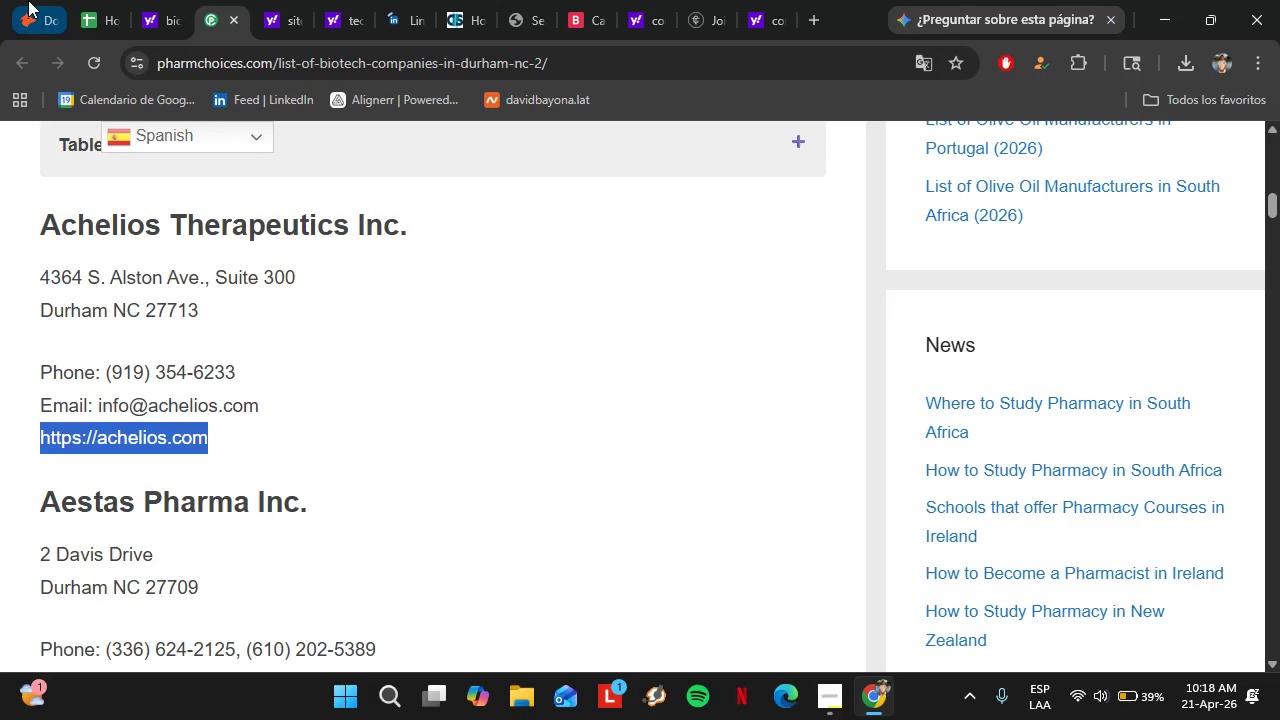 
left_click([28, 0])
 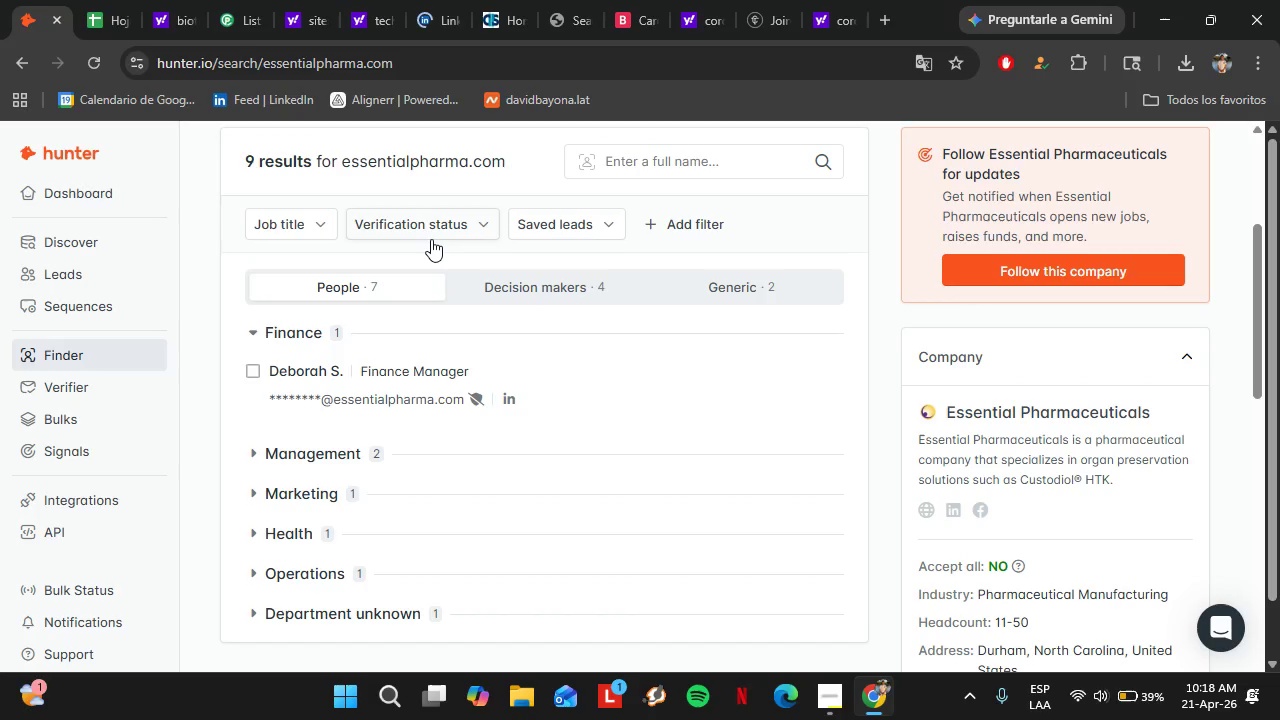 
scroll: coordinate [426, 288], scroll_direction: up, amount: 2.0
 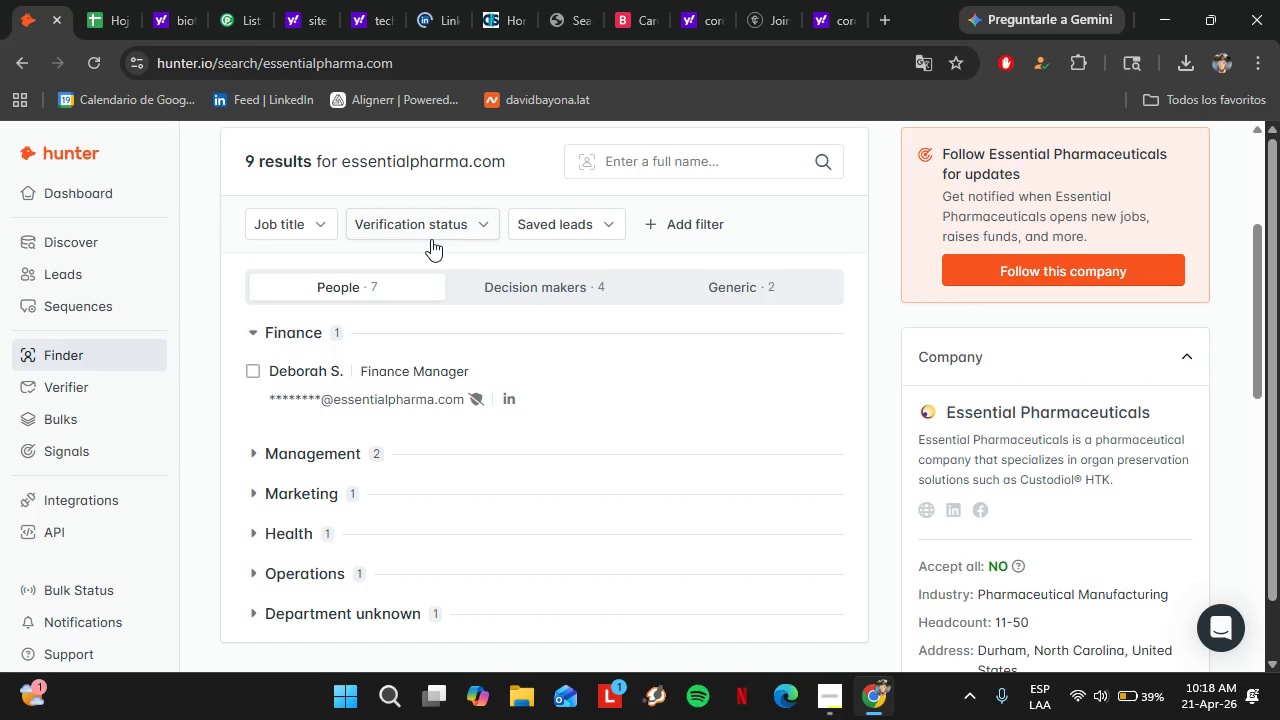 
left_click_drag(start_coordinate=[430, 293], to_coordinate=[242, 296])
 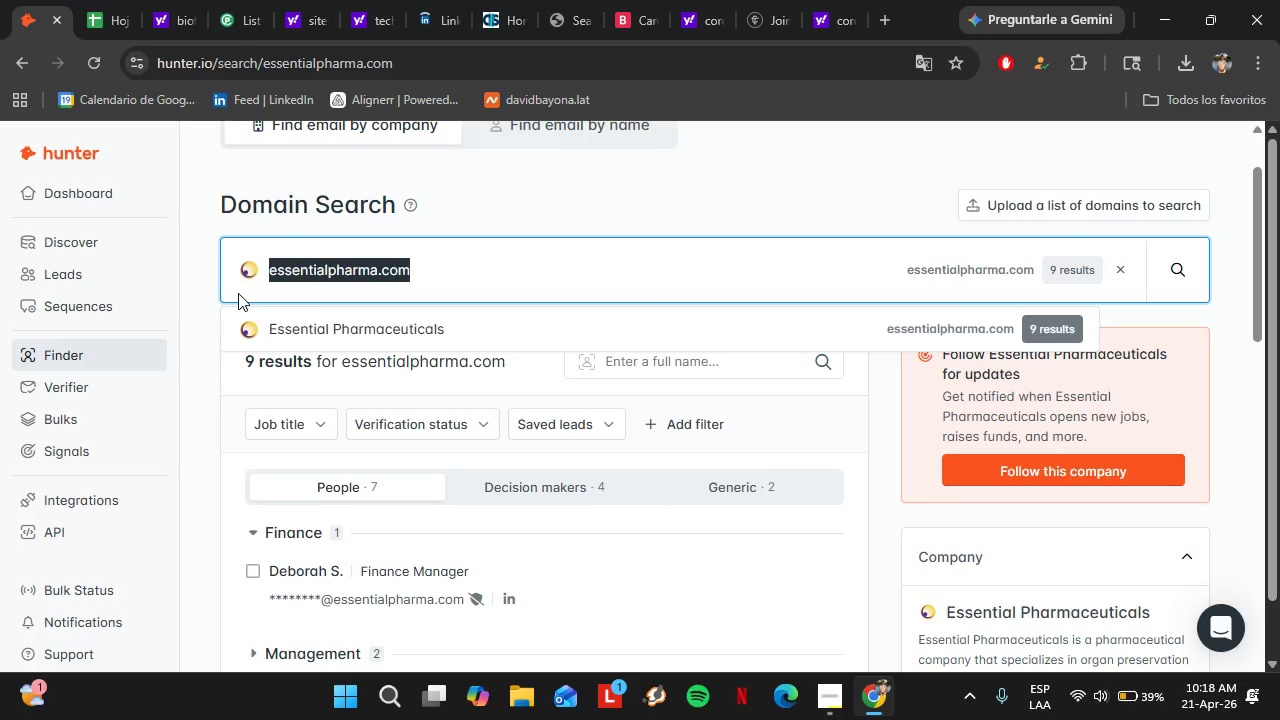 
key(Control+V)
 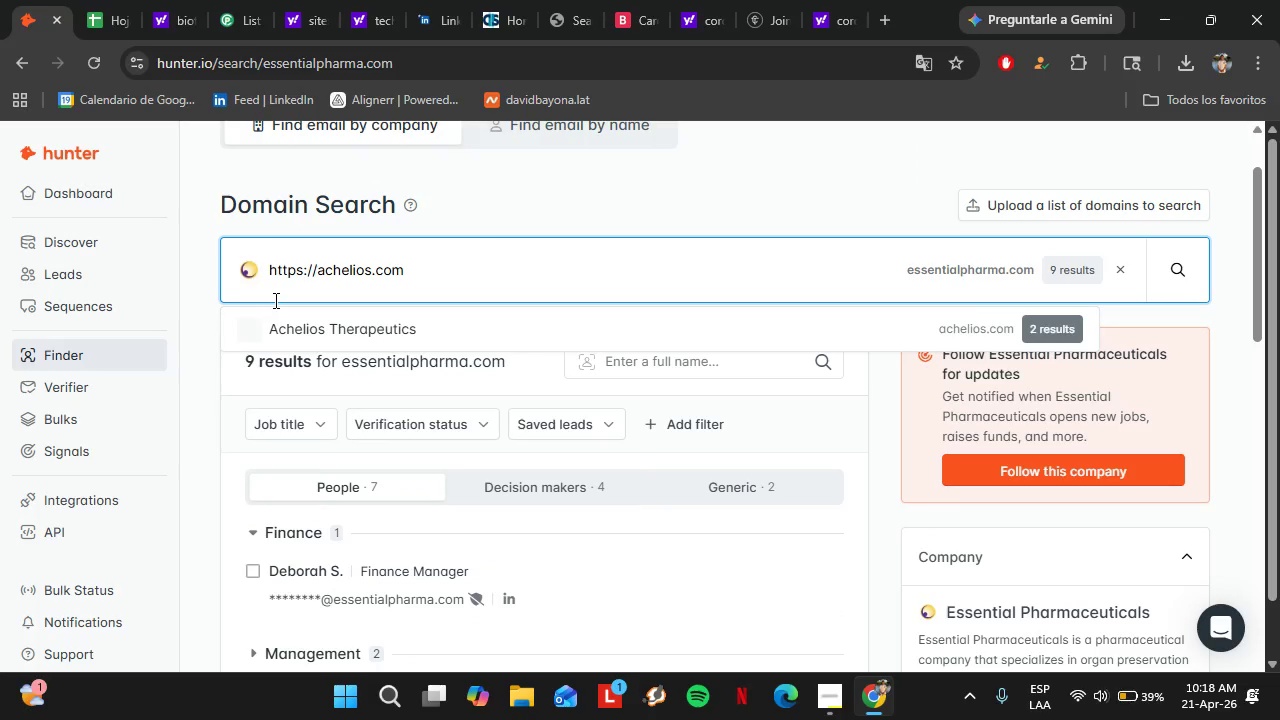 
key(Enter)
 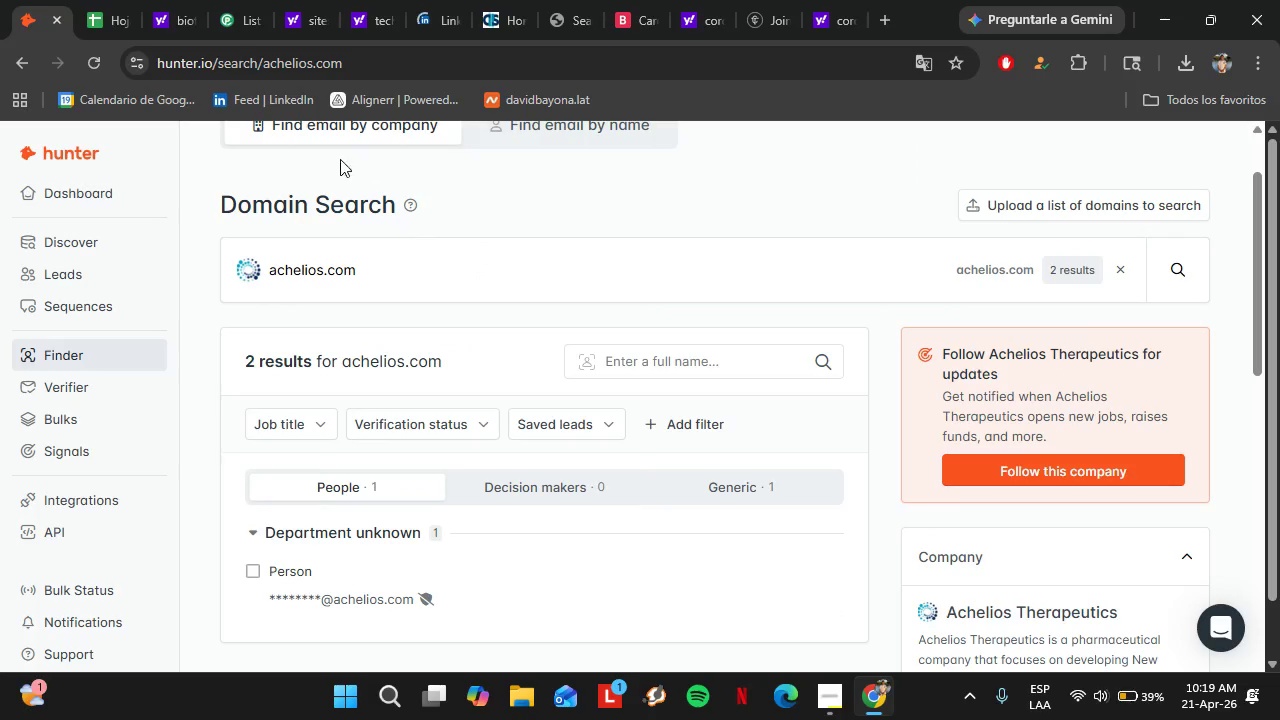 
scroll: coordinate [300, 112], scroll_direction: down, amount: 2.0
 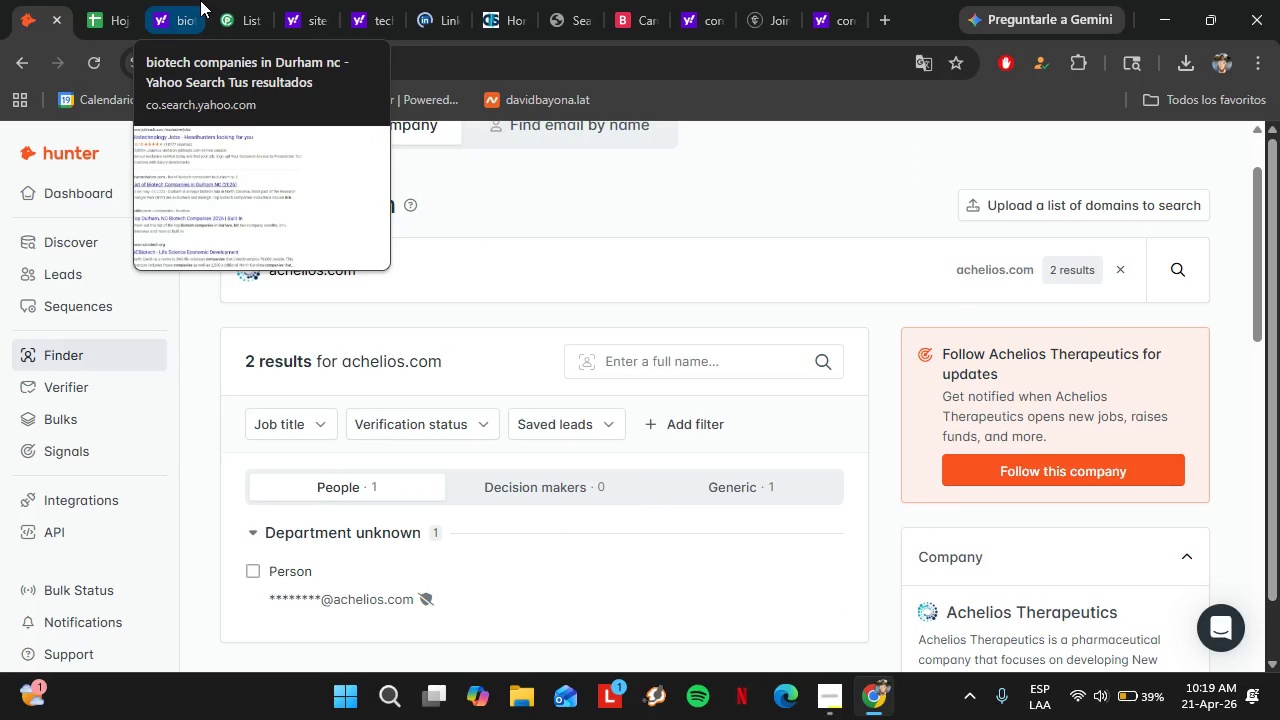 
left_click([215, 0])
 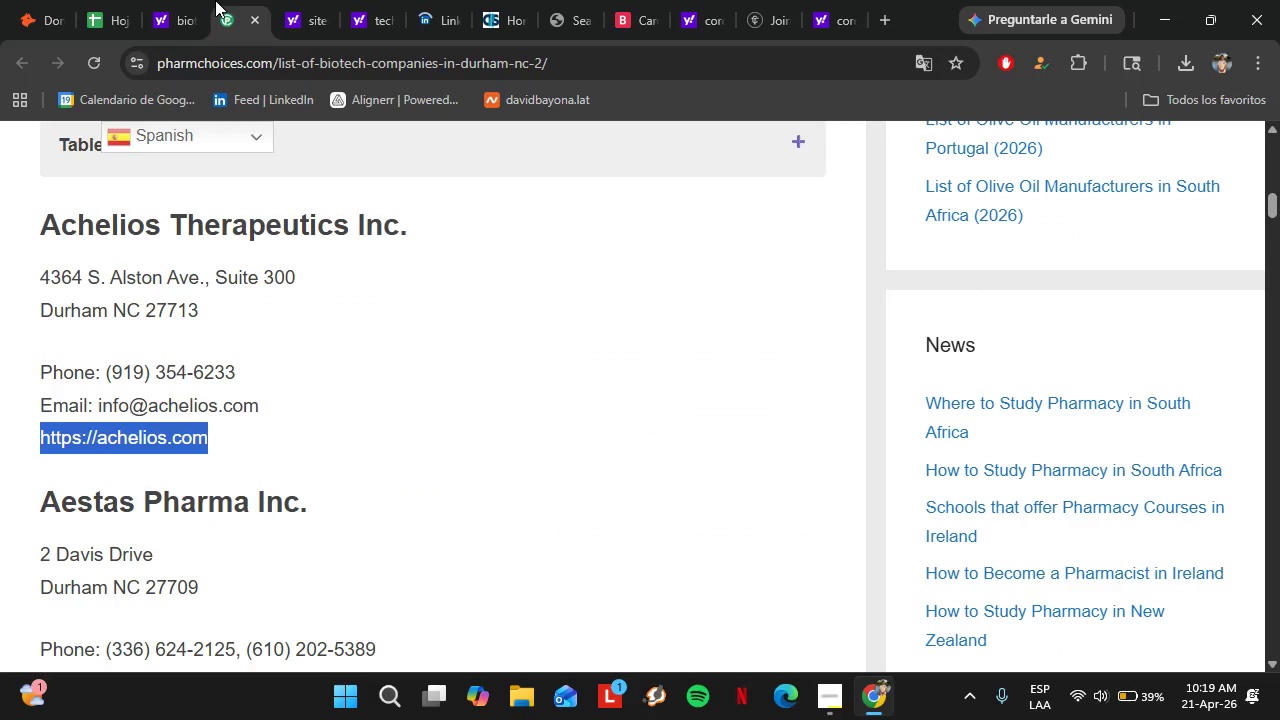 
scroll: coordinate [212, 471], scroll_direction: down, amount: 1.0
 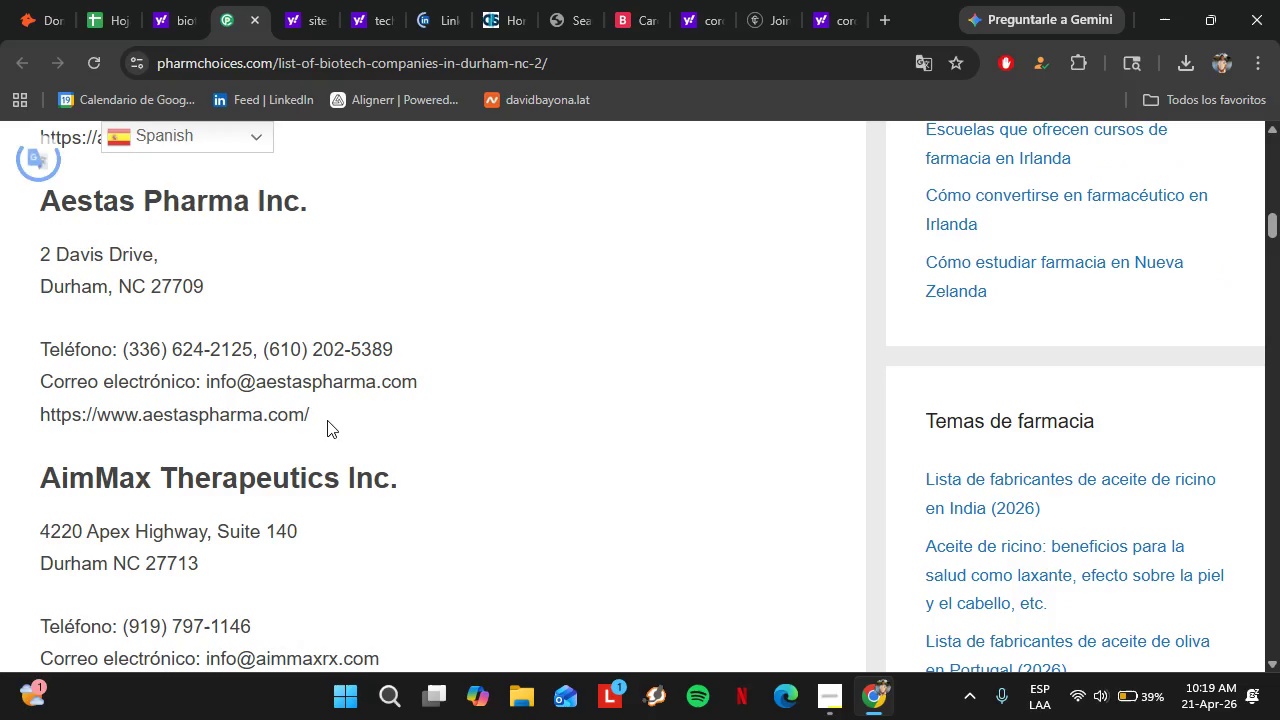 
left_click_drag(start_coordinate=[329, 414], to_coordinate=[40, 422])
 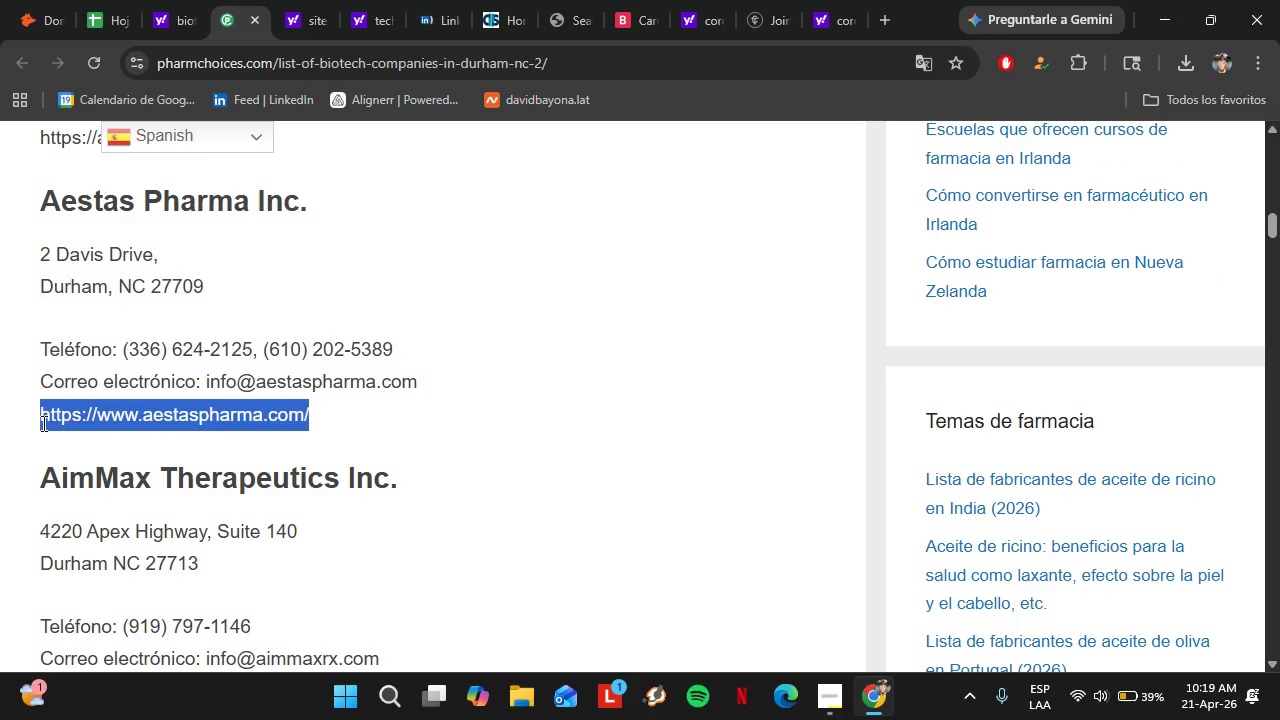 
key(Control+C)
 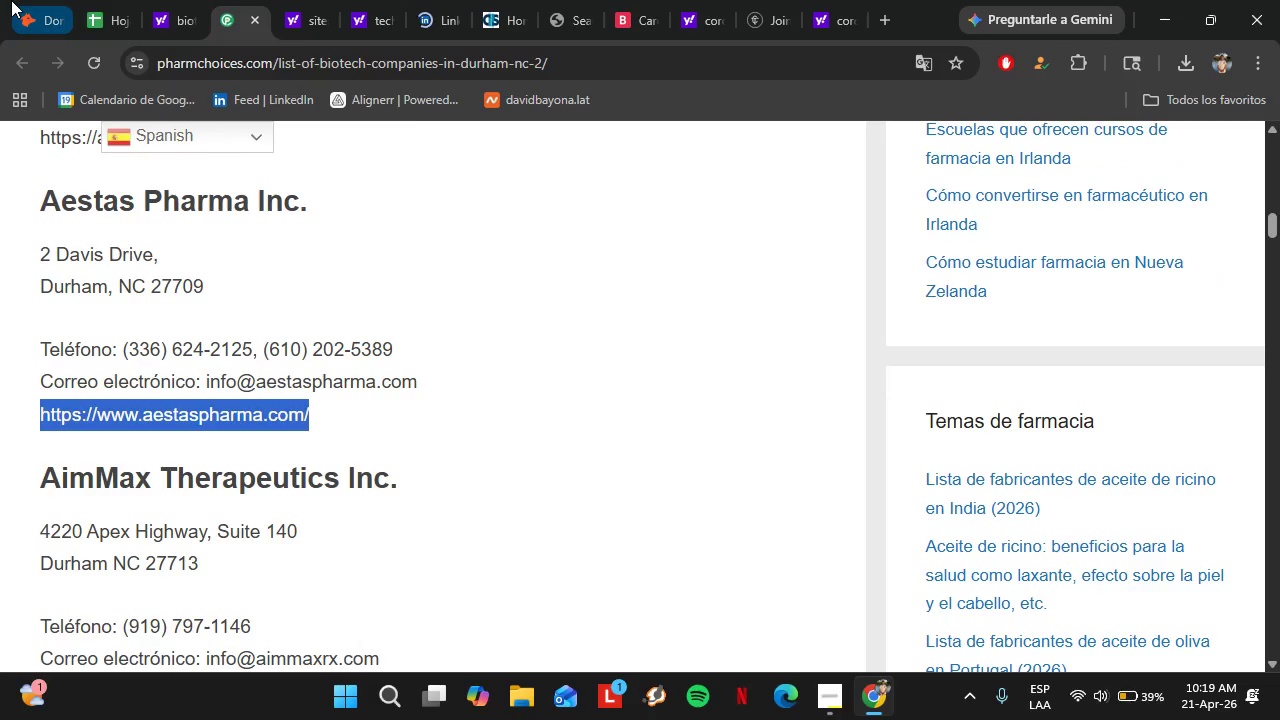 
left_click([11, 0])
 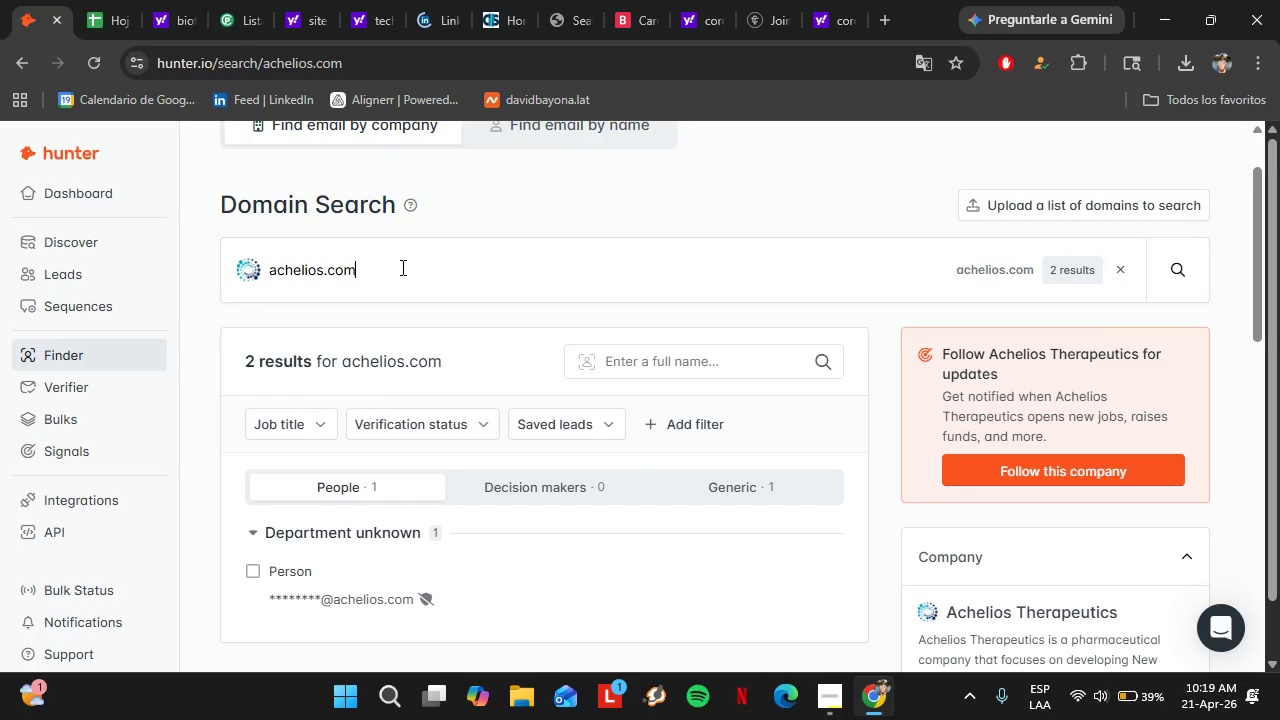 
double_click([400, 267])
 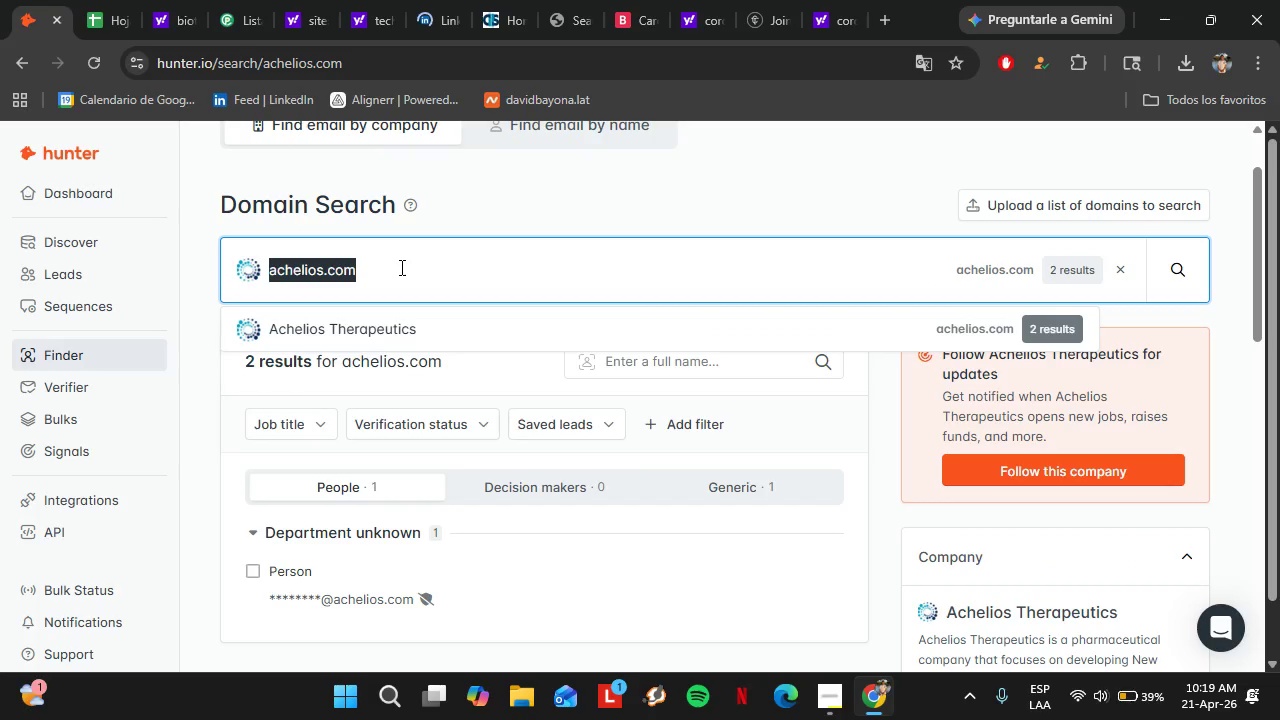 
triple_click([400, 267])
 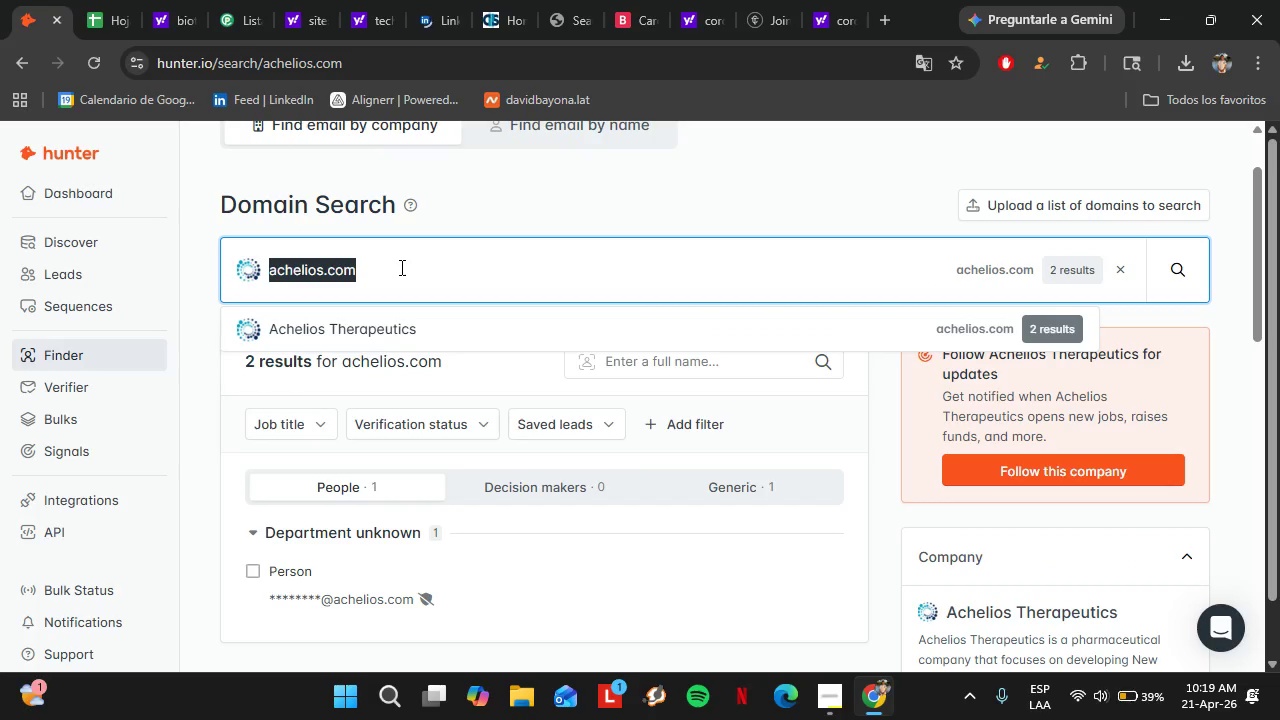 
key(Control+V)
 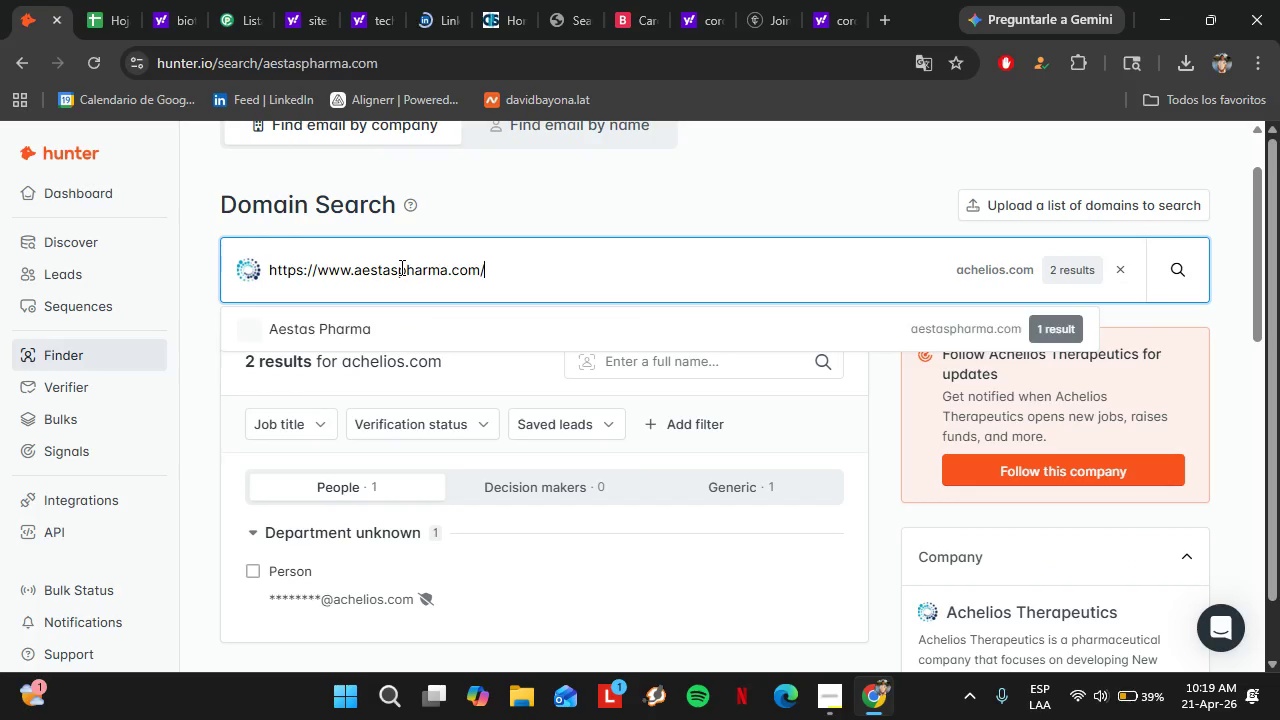 
key(Enter)
 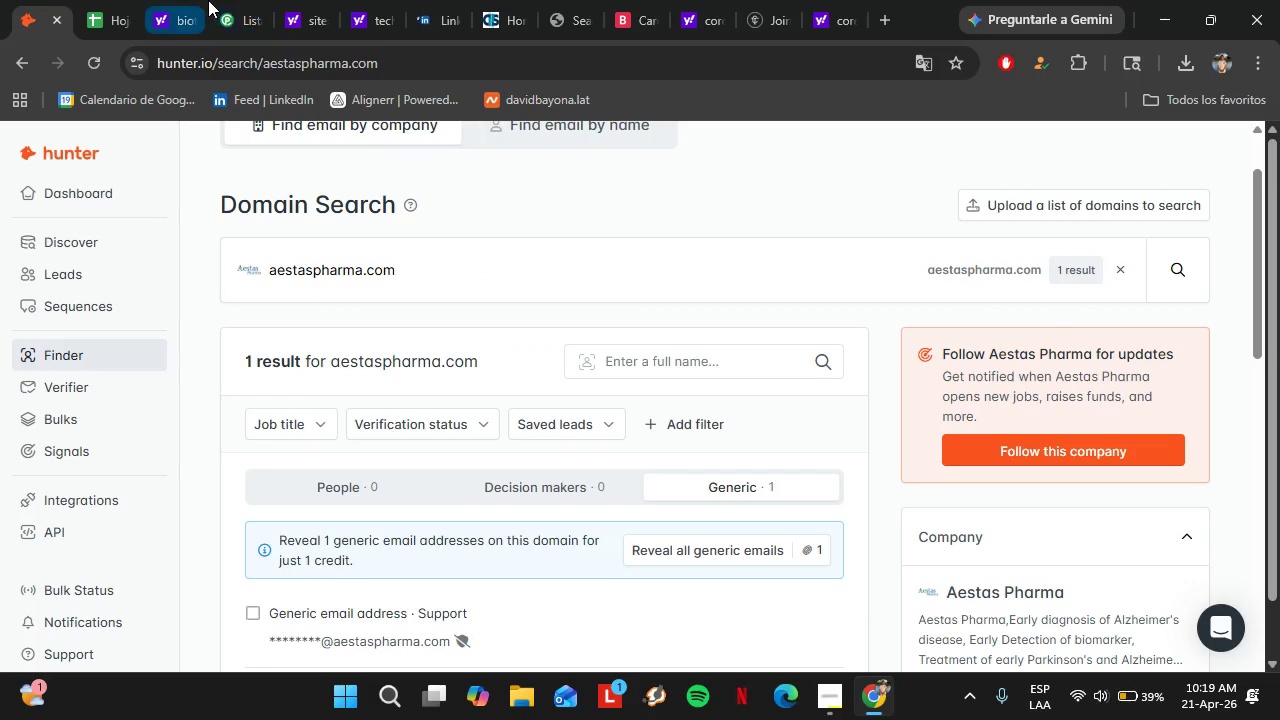 
left_click([226, 0])
 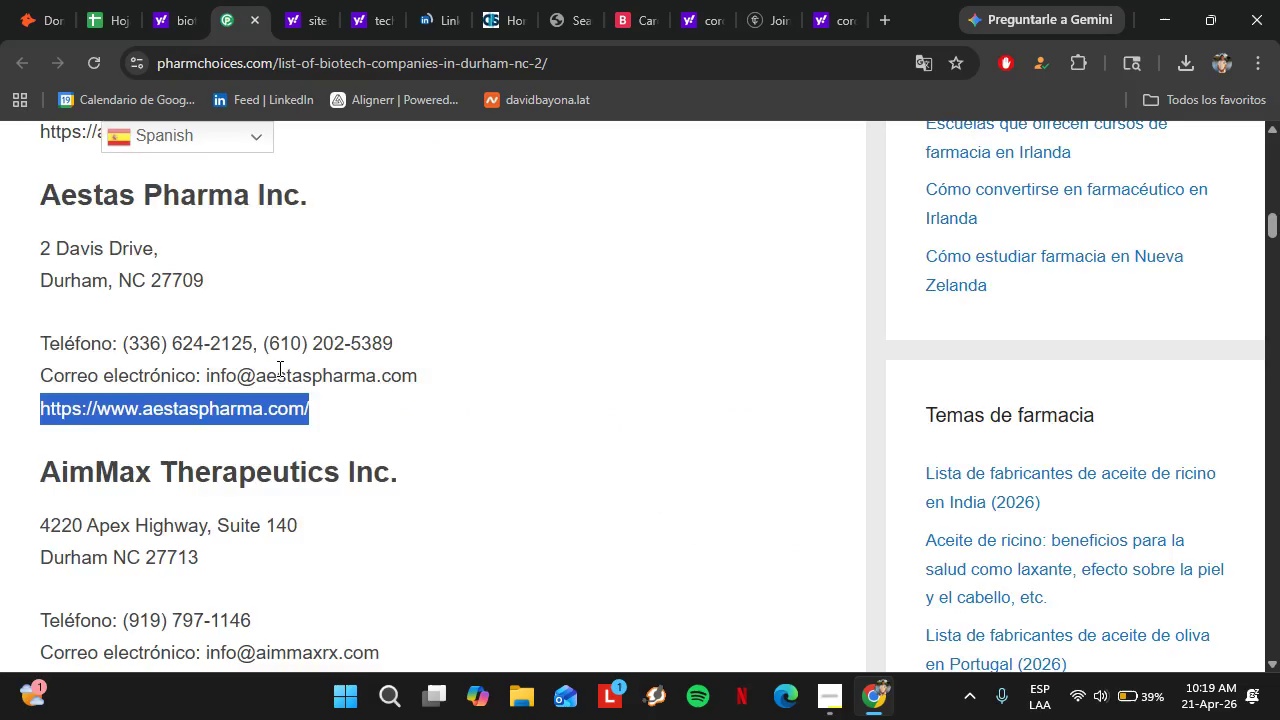 
scroll: coordinate [278, 368], scroll_direction: down, amount: 2.0
 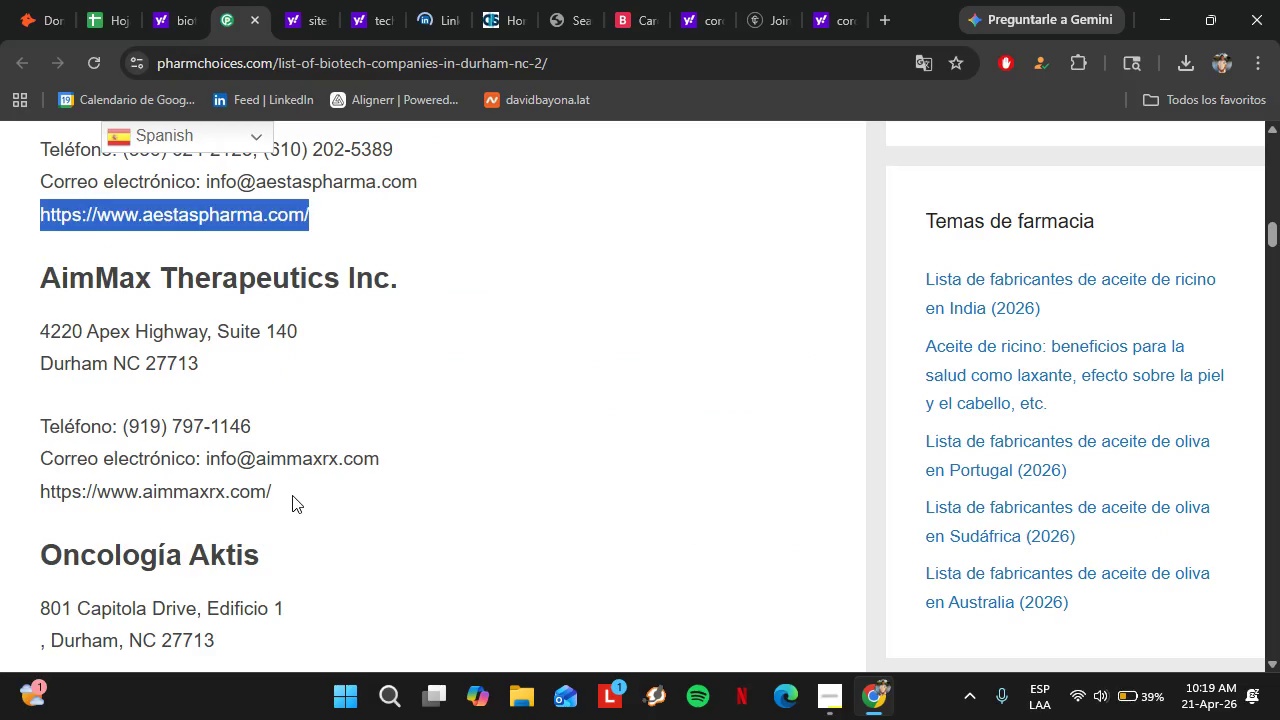 
left_click_drag(start_coordinate=[289, 494], to_coordinate=[29, 480])
 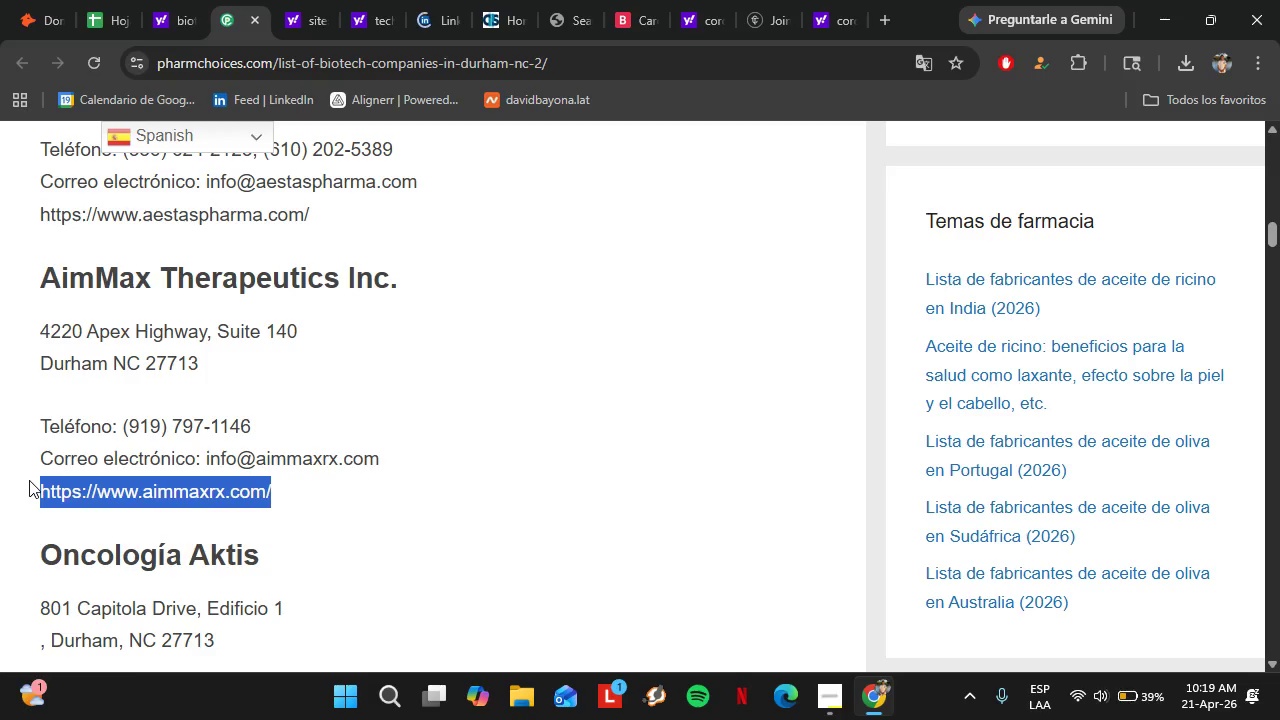 
key(Control+C)
 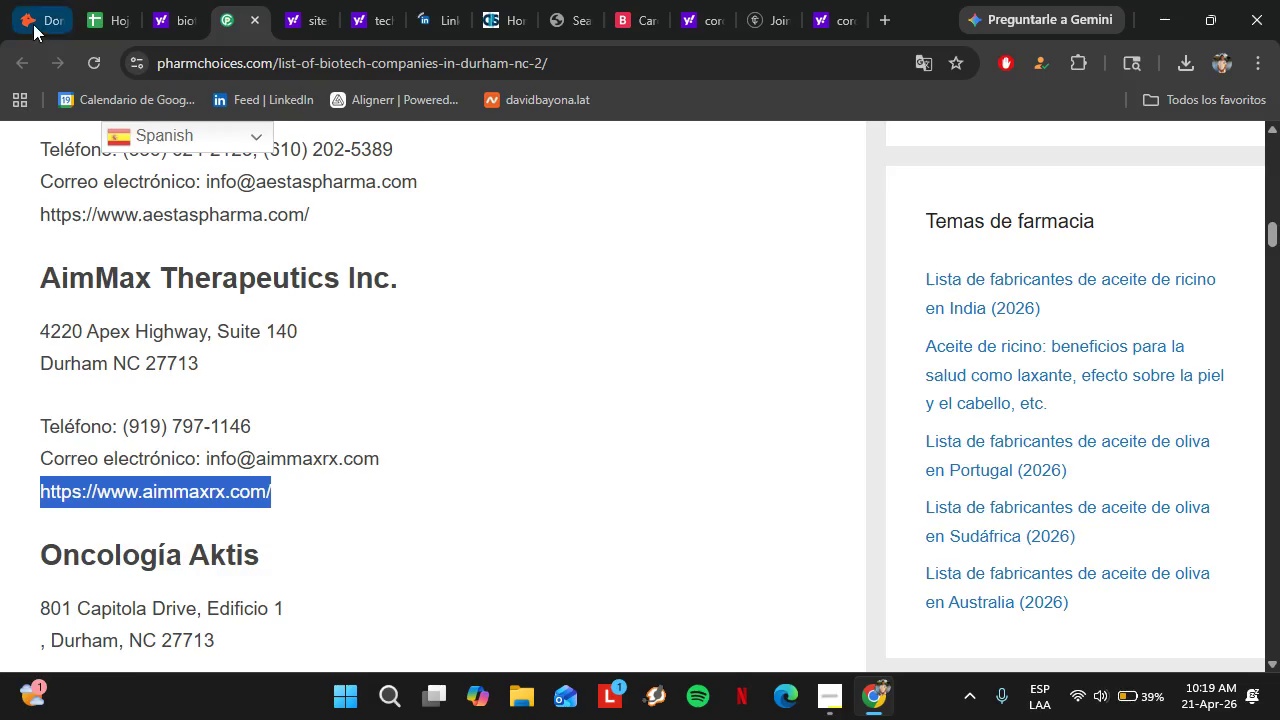 
left_click([33, 21])
 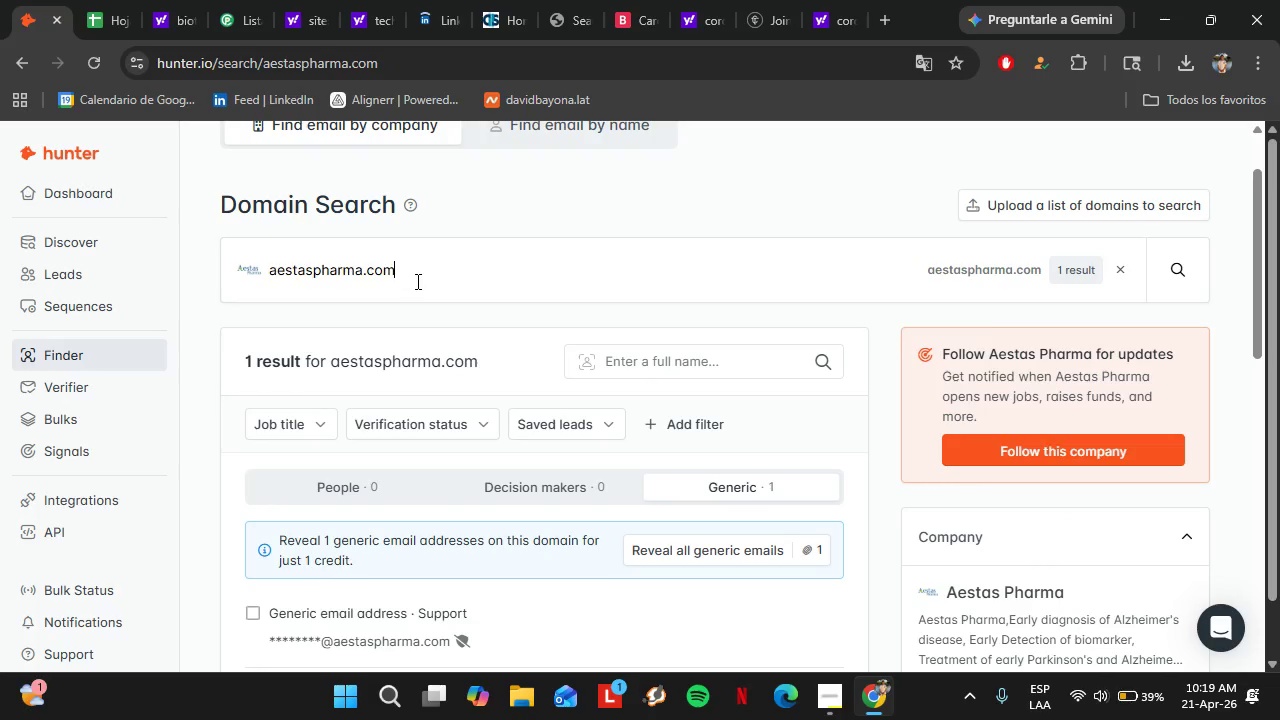 
left_click_drag(start_coordinate=[419, 282], to_coordinate=[206, 278])
 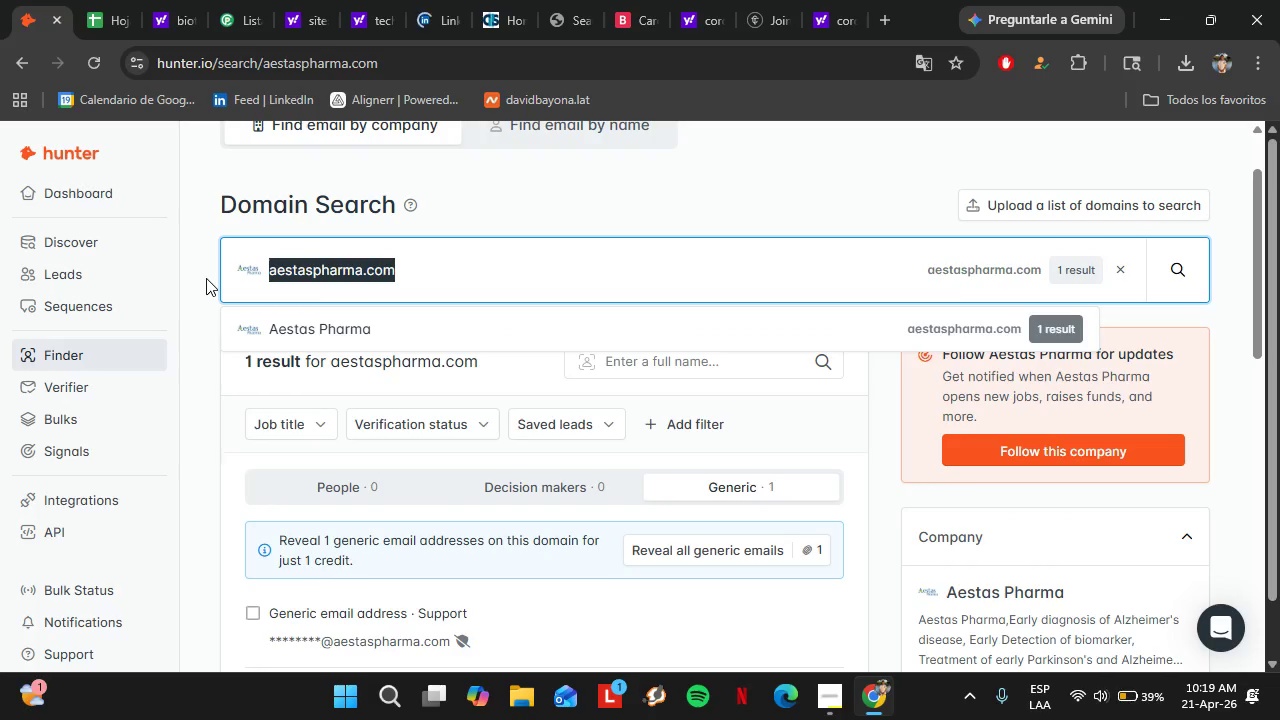 
key(Control+V)
 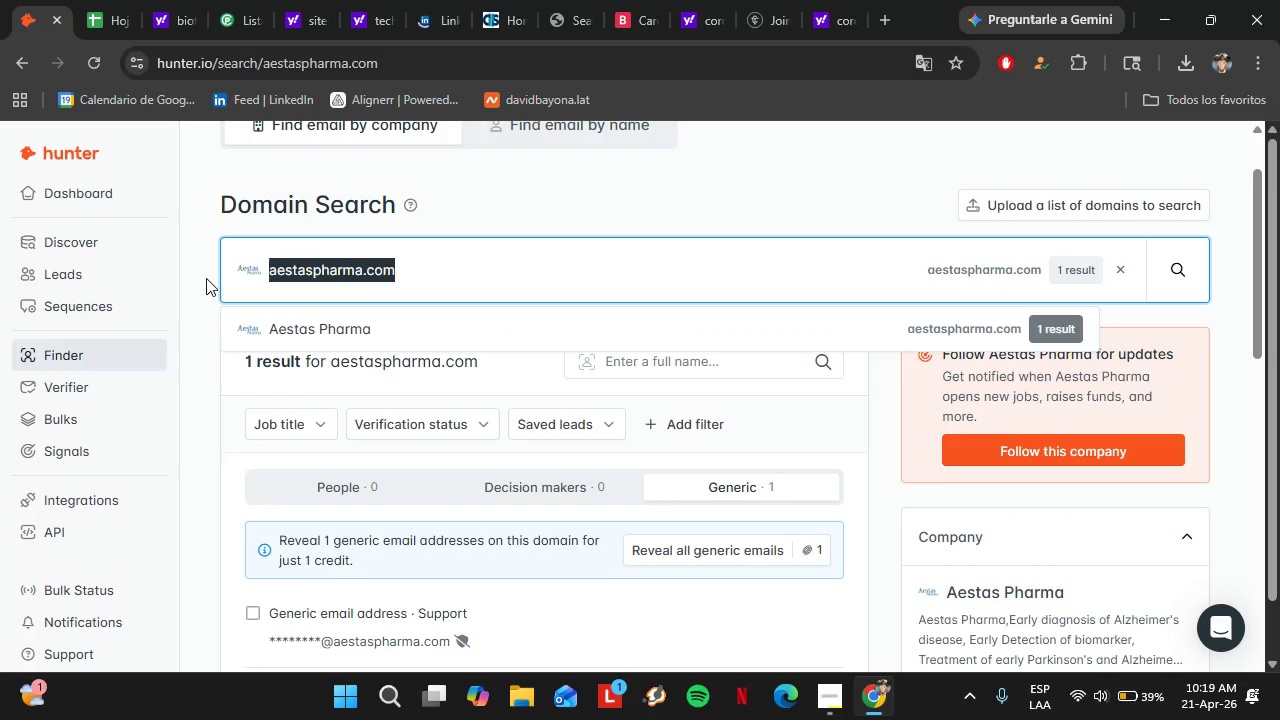 
key(Enter)
 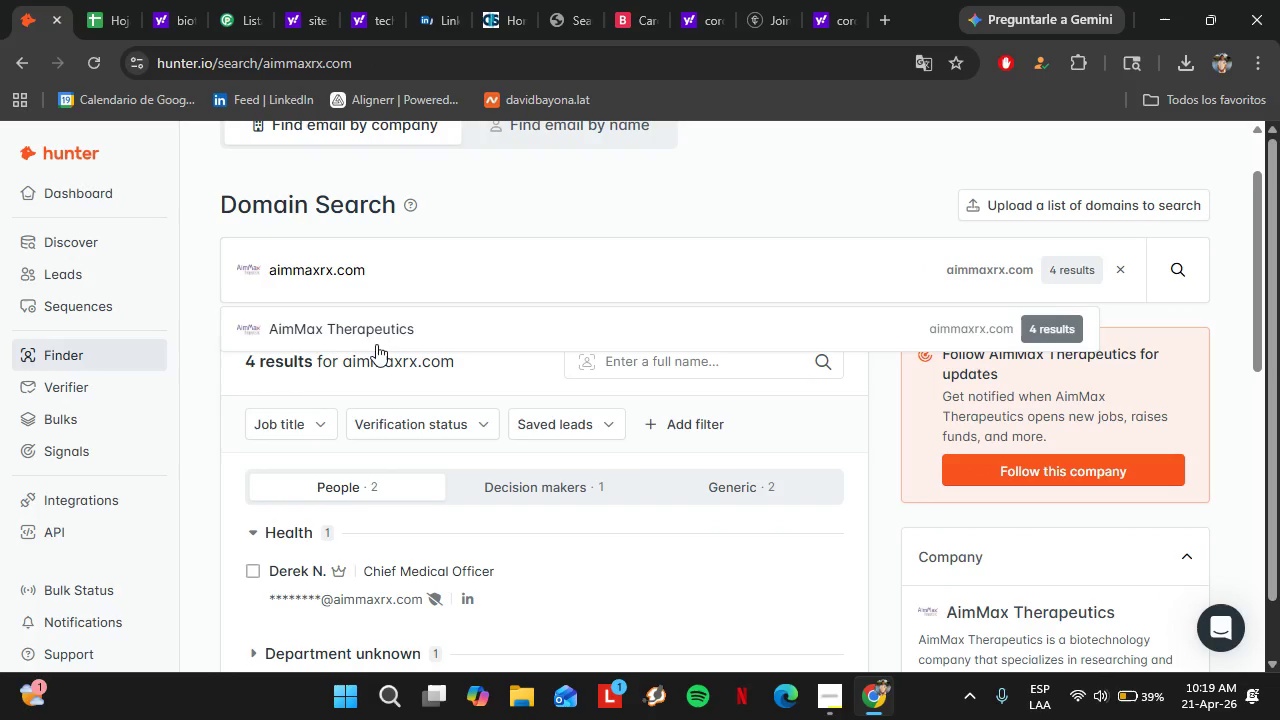 
scroll: coordinate [238, 276], scroll_direction: down, amount: 4.0
 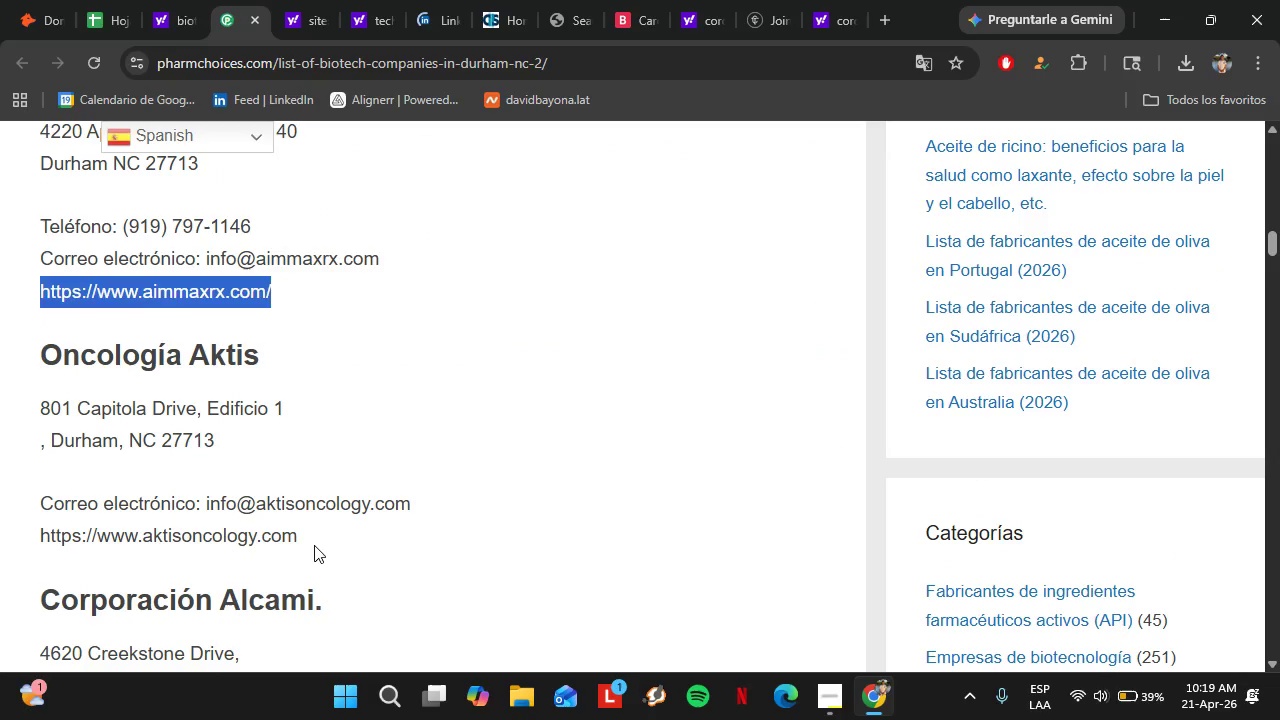 
left_click_drag(start_coordinate=[313, 544], to_coordinate=[40, 533])
 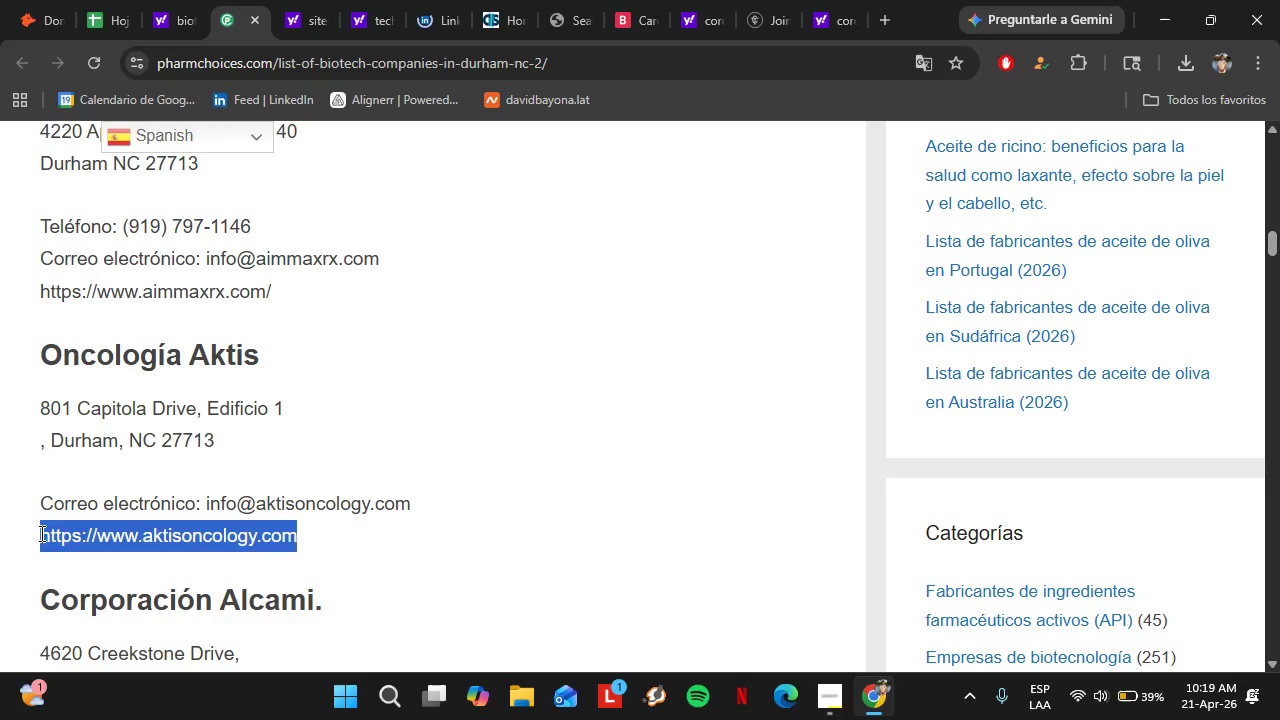 
key(Control+C)
 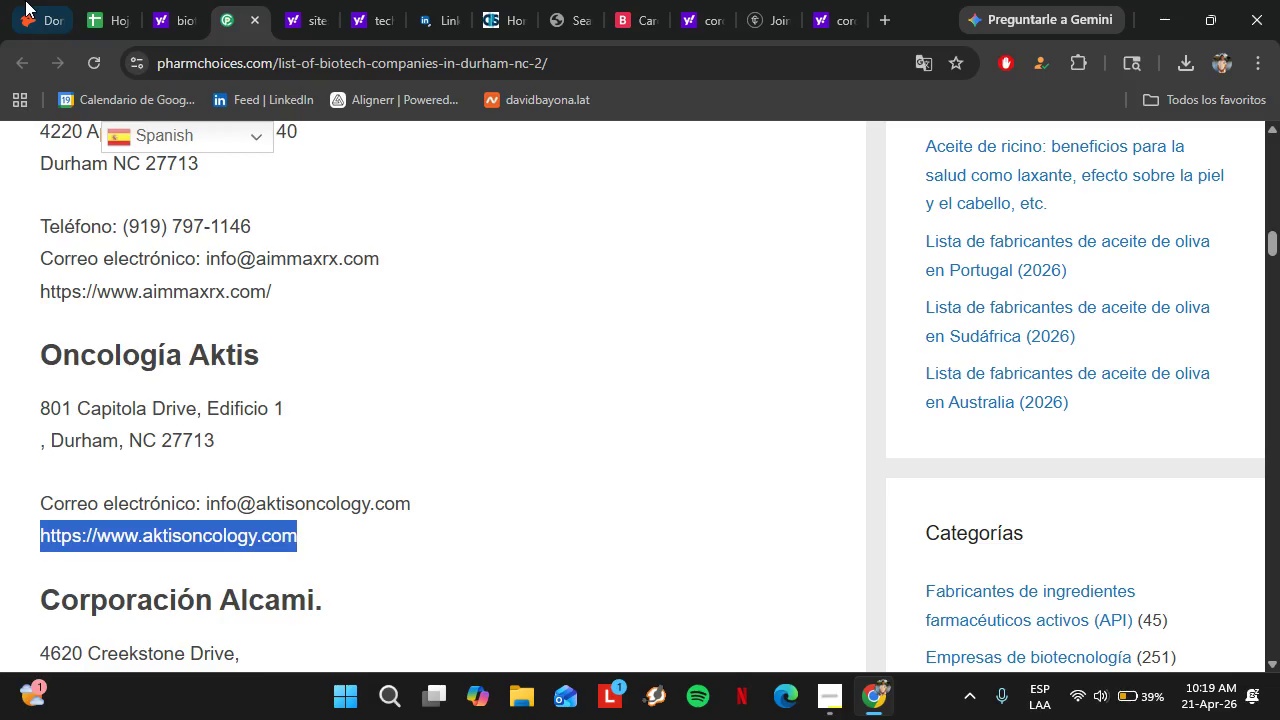 
left_click([39, 0])
 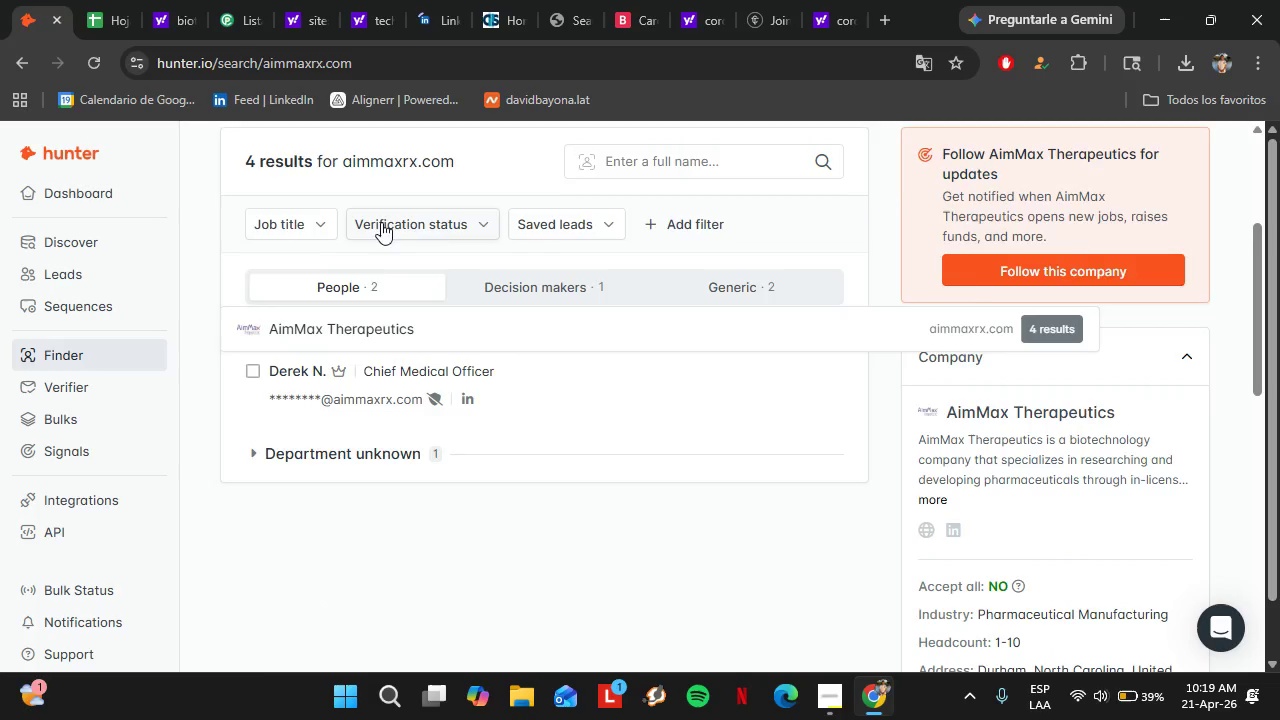 
scroll: coordinate [387, 216], scroll_direction: up, amount: 2.0
 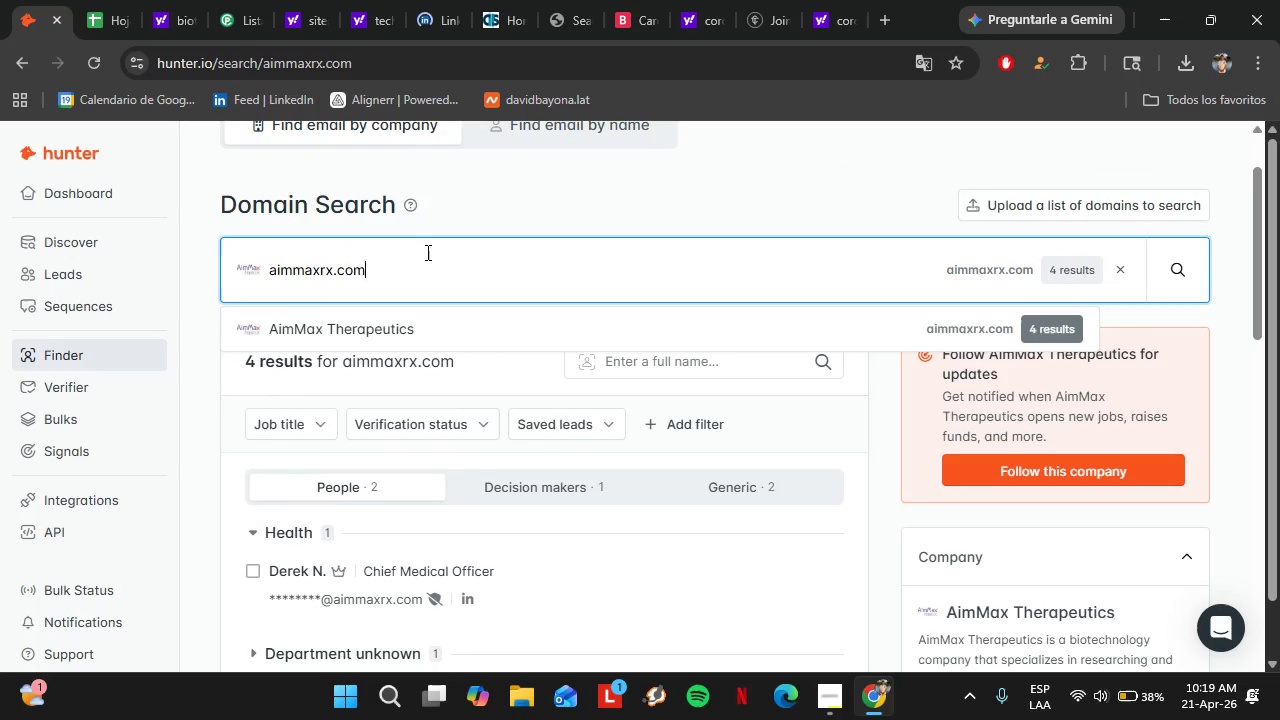 
double_click([426, 252])
 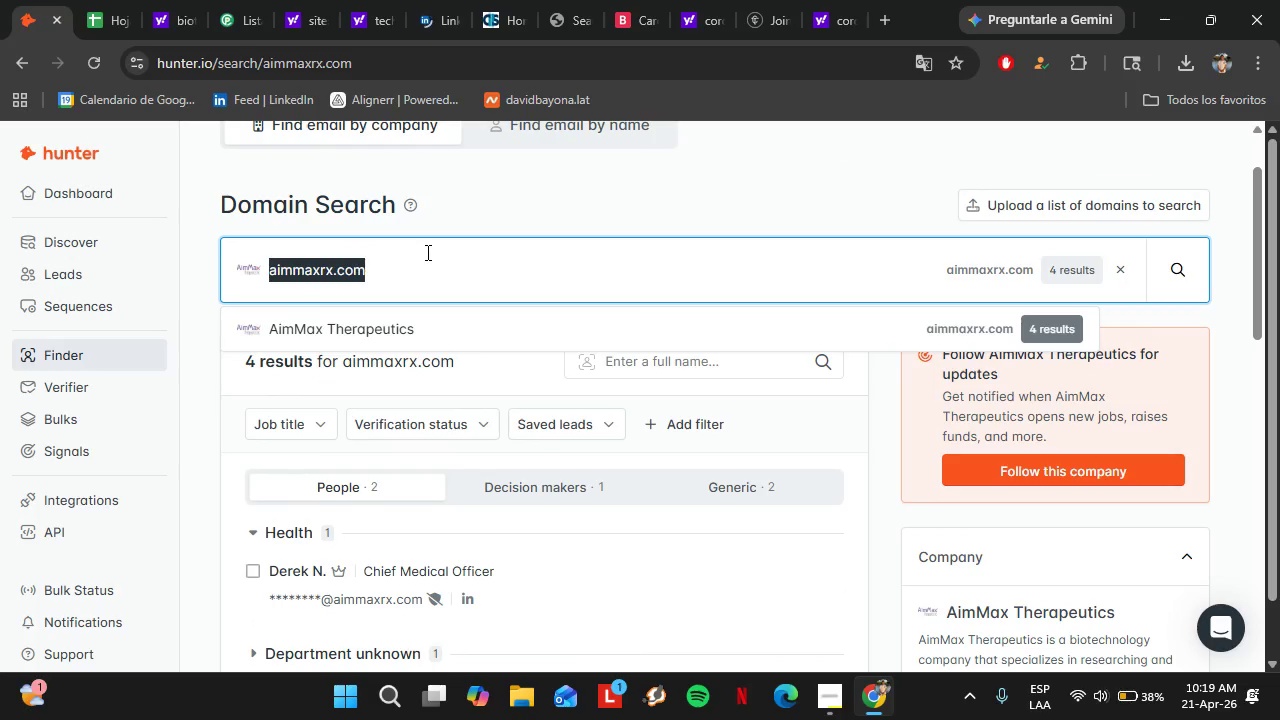 
triple_click([426, 252])
 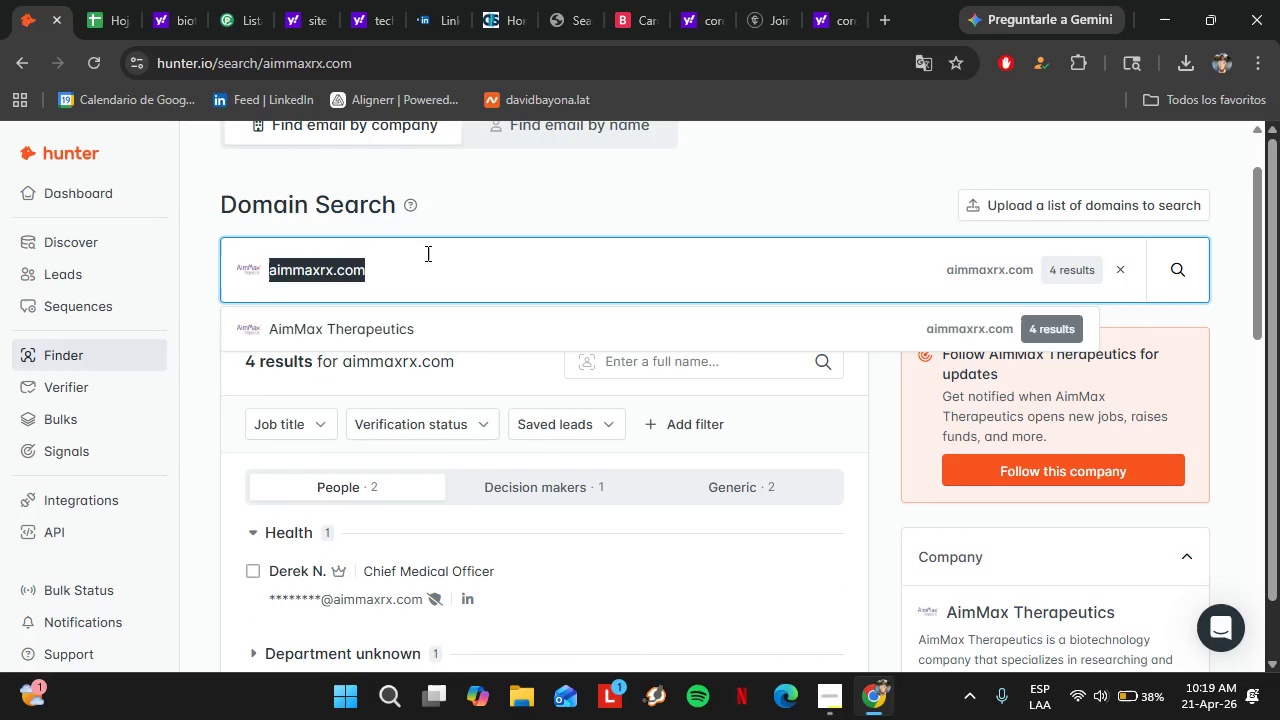 
key(Control+V)
 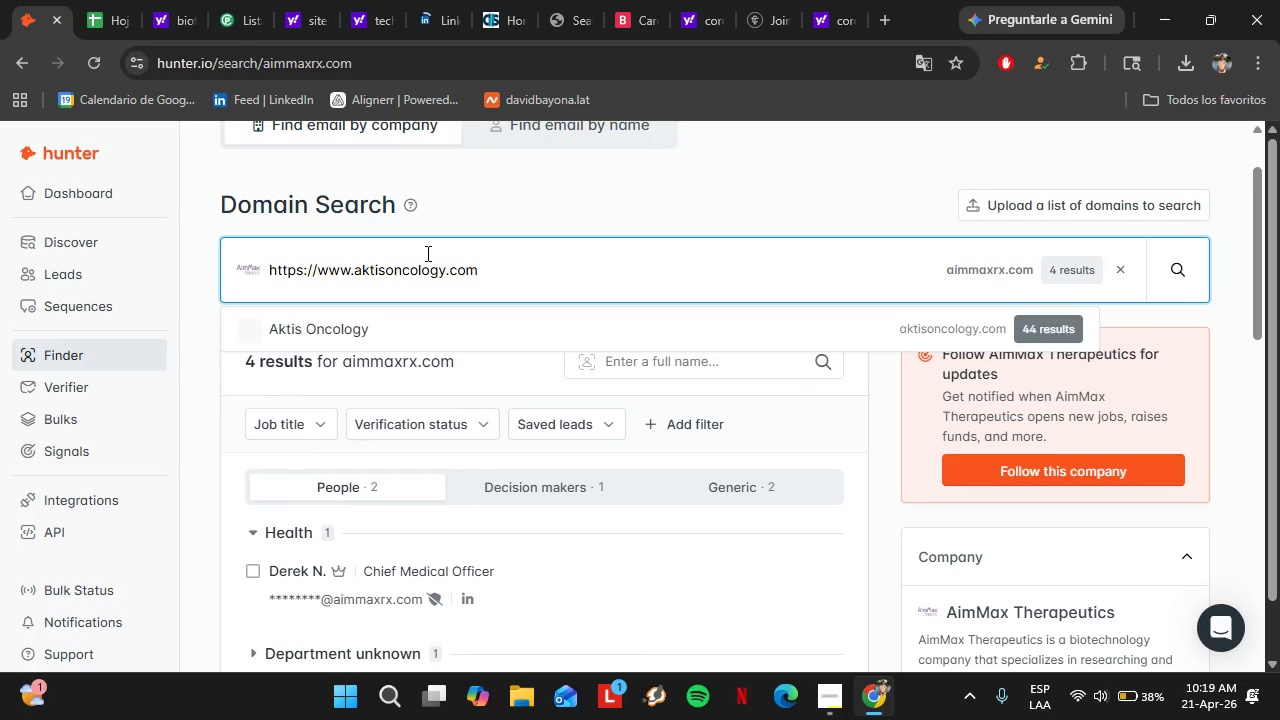 
key(Enter)
 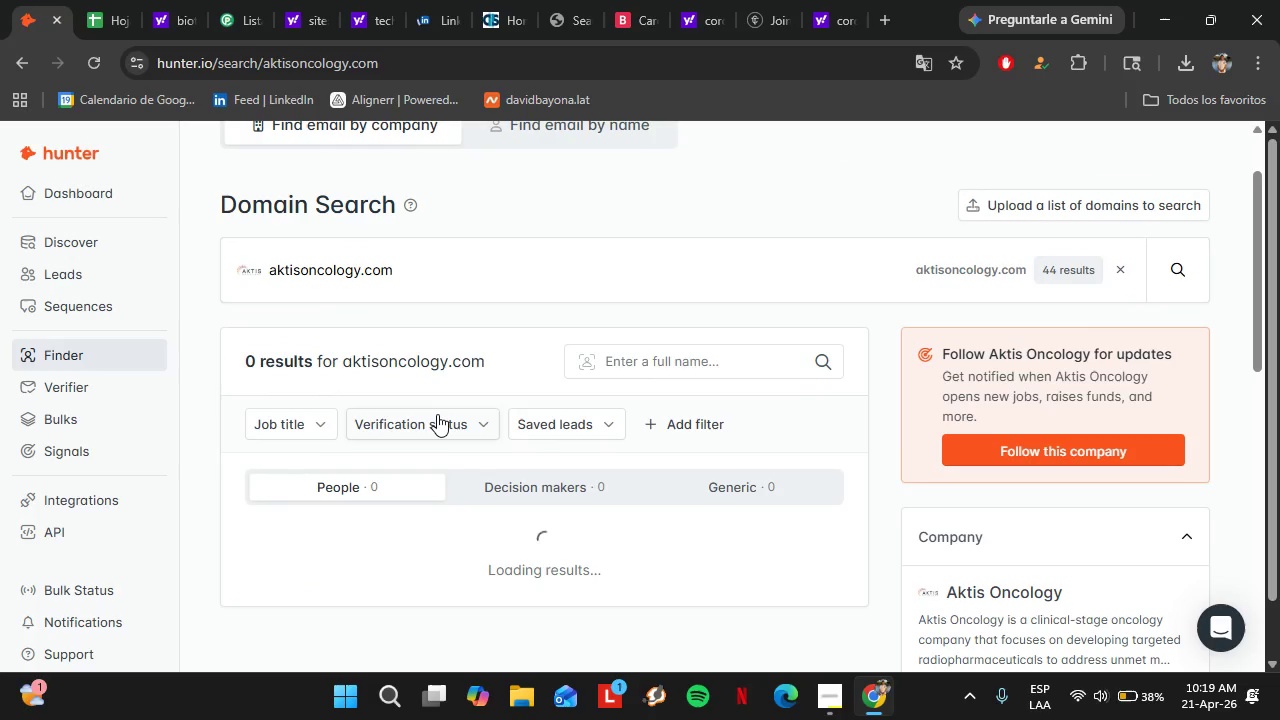 
scroll: coordinate [318, 600], scroll_direction: down, amount: 6.0
 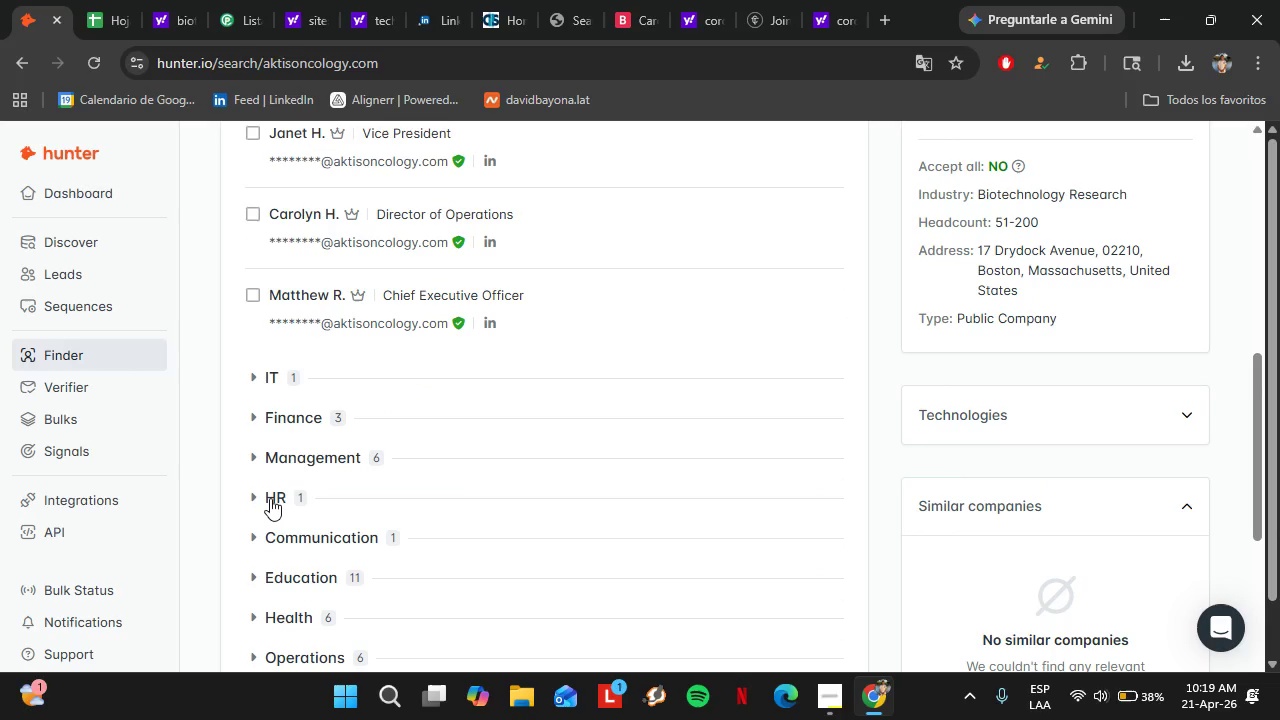 
left_click([270, 498])
 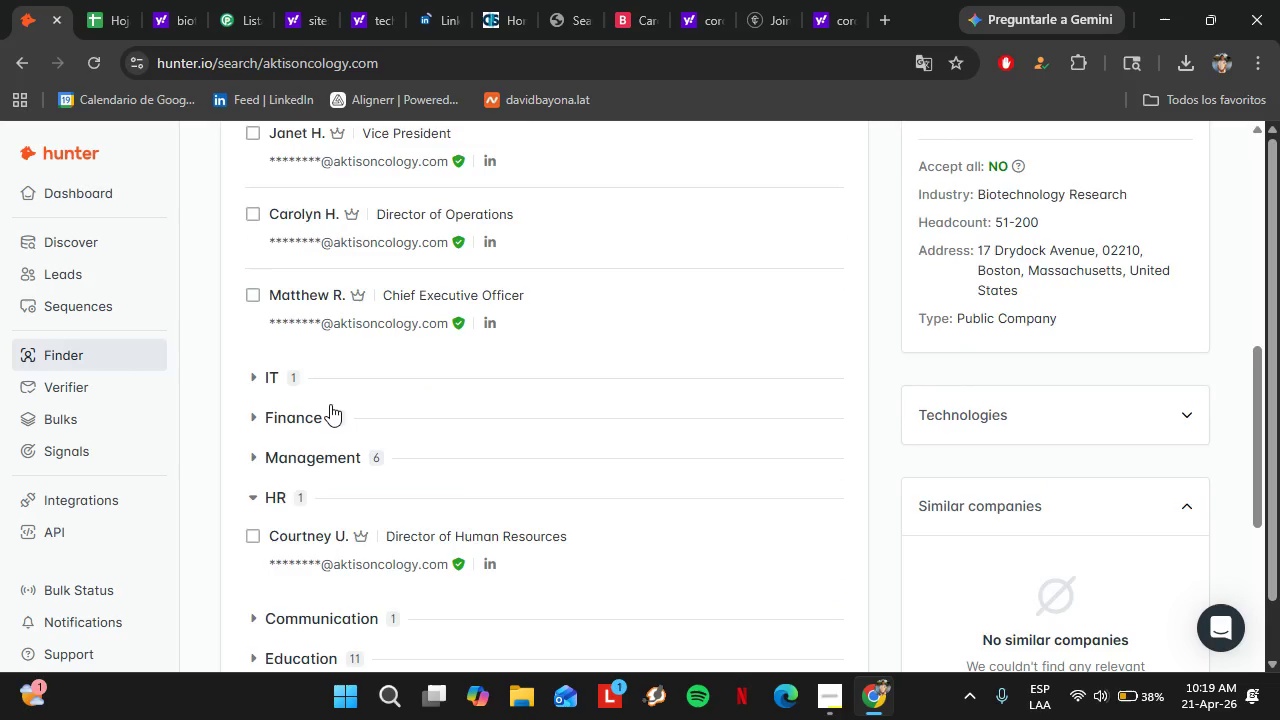 
scroll: coordinate [337, 387], scroll_direction: up, amount: 7.0
 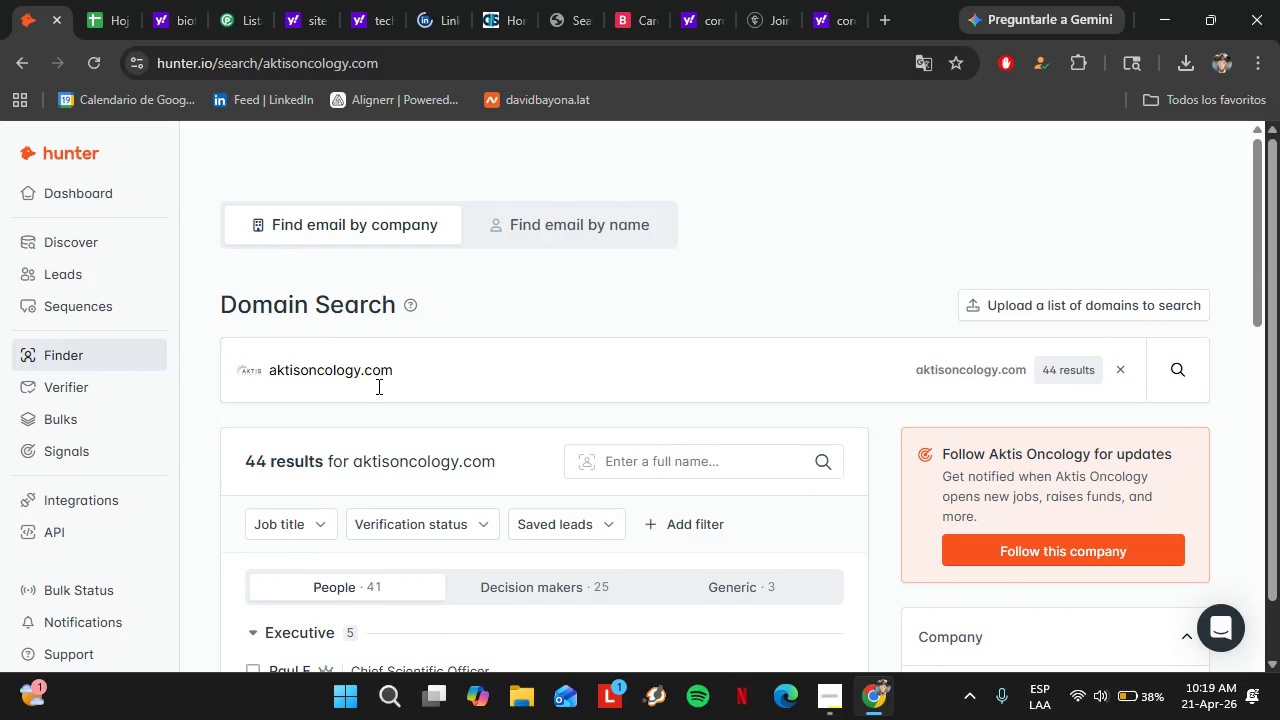 
double_click([377, 385])
 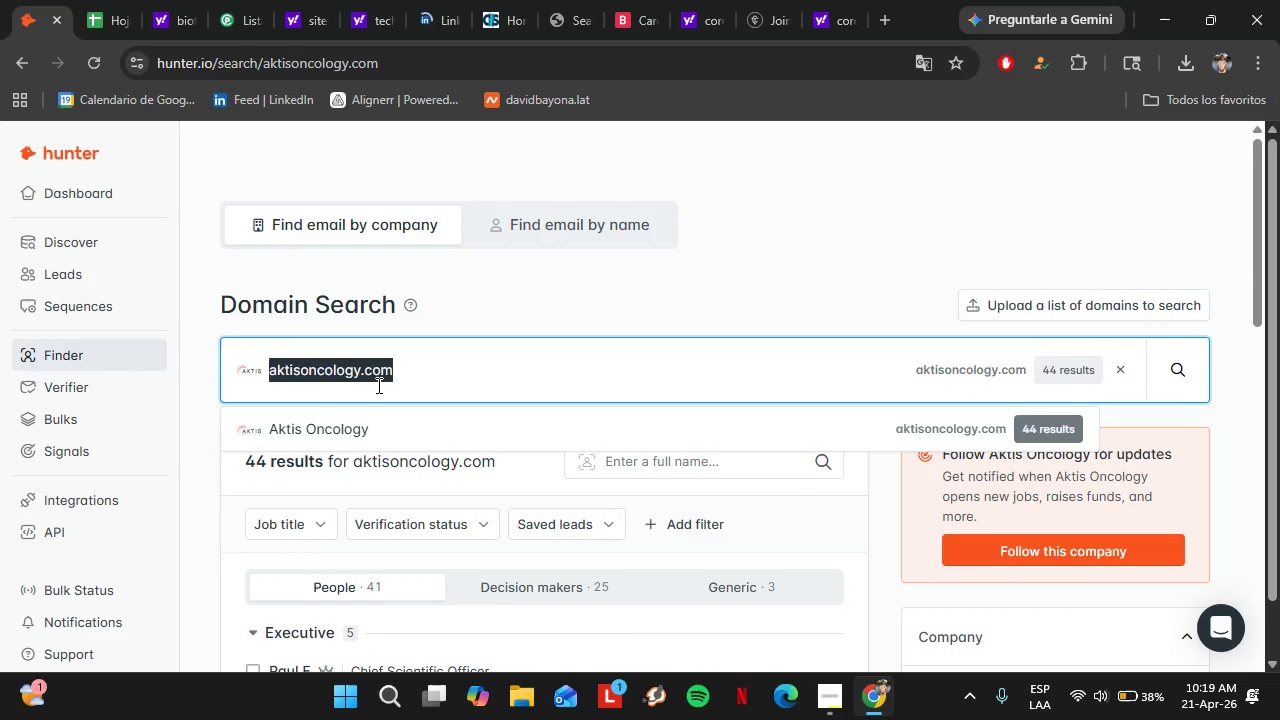 
triple_click([377, 385])
 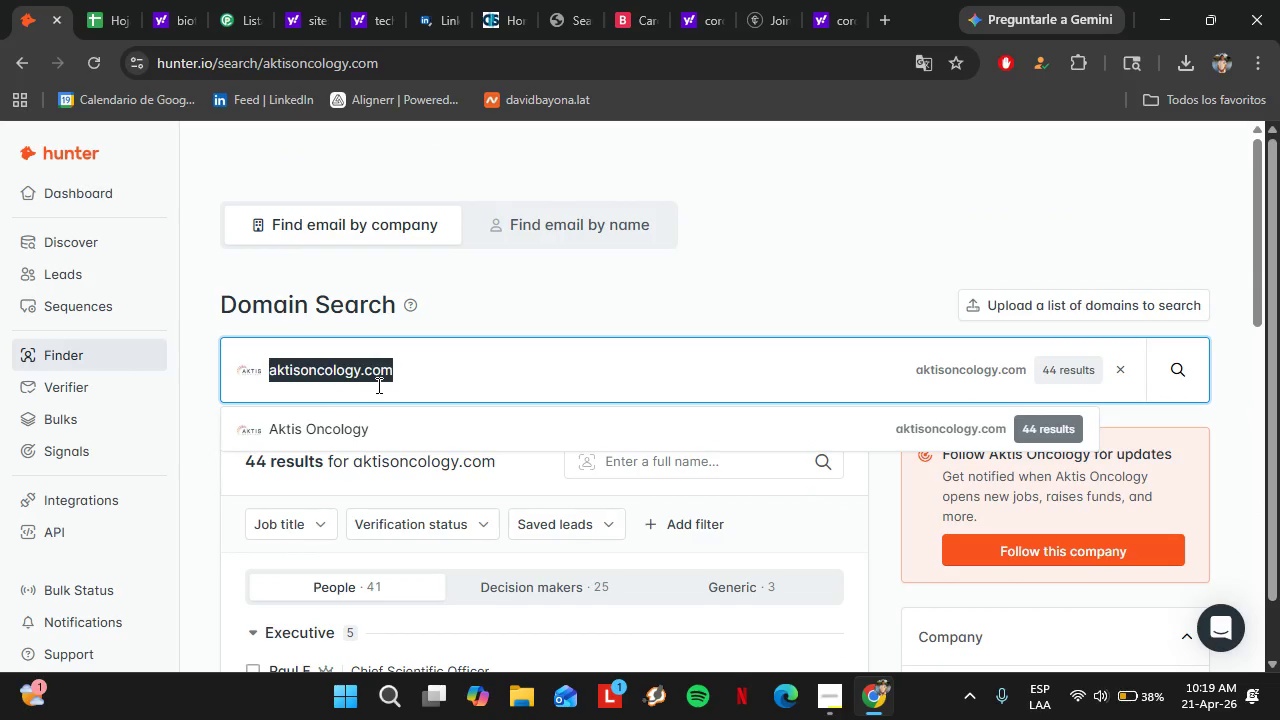 
triple_click([377, 385])
 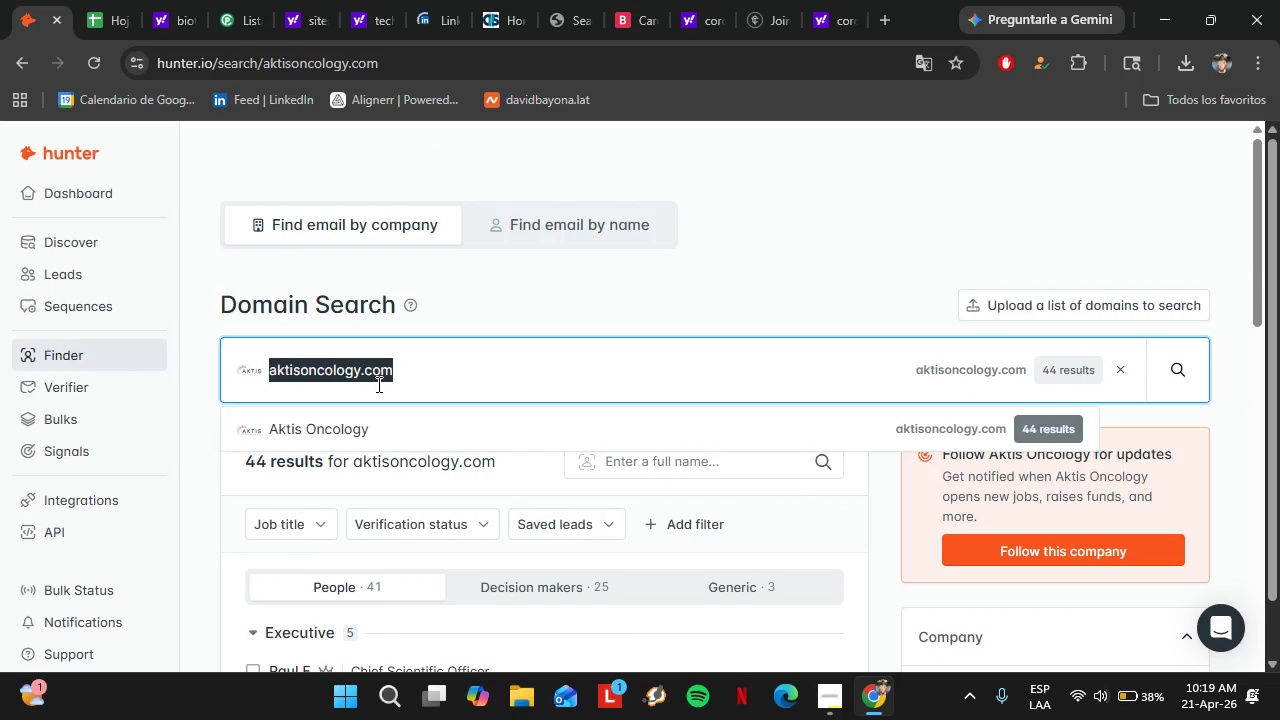 
key(Control+C)
 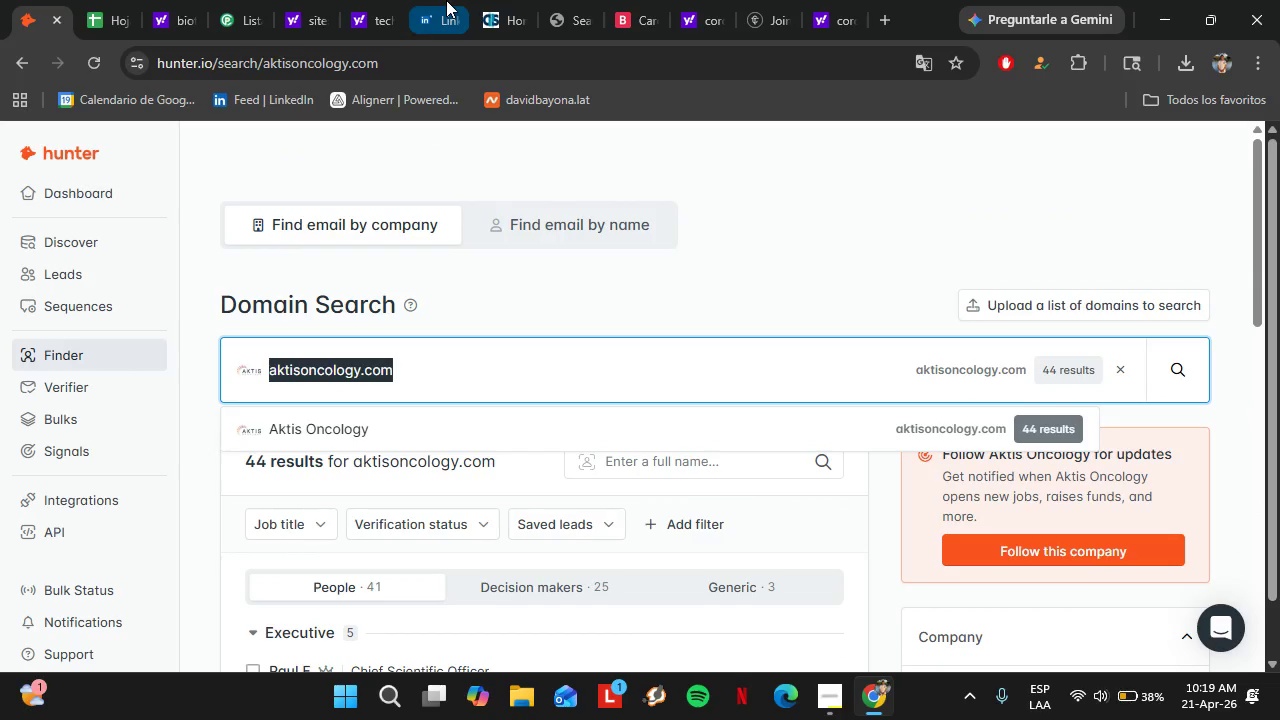 
left_click([446, 0])
 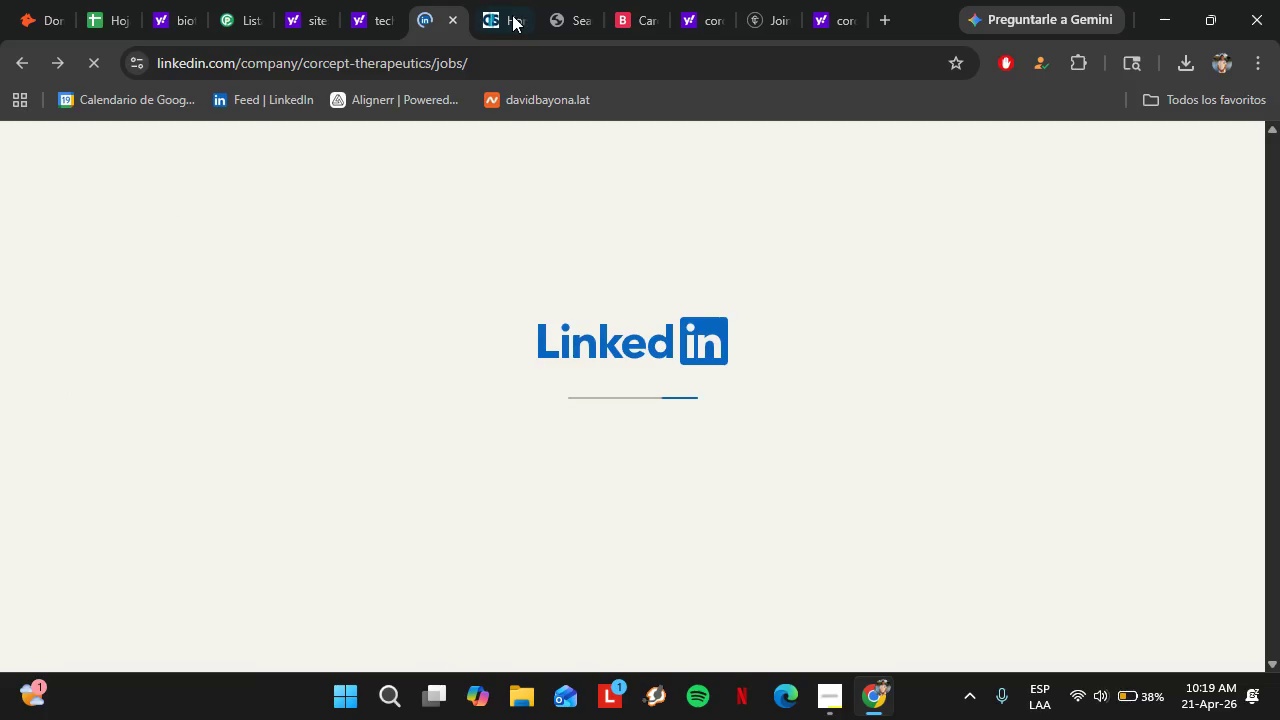 
left_click([484, 3])
 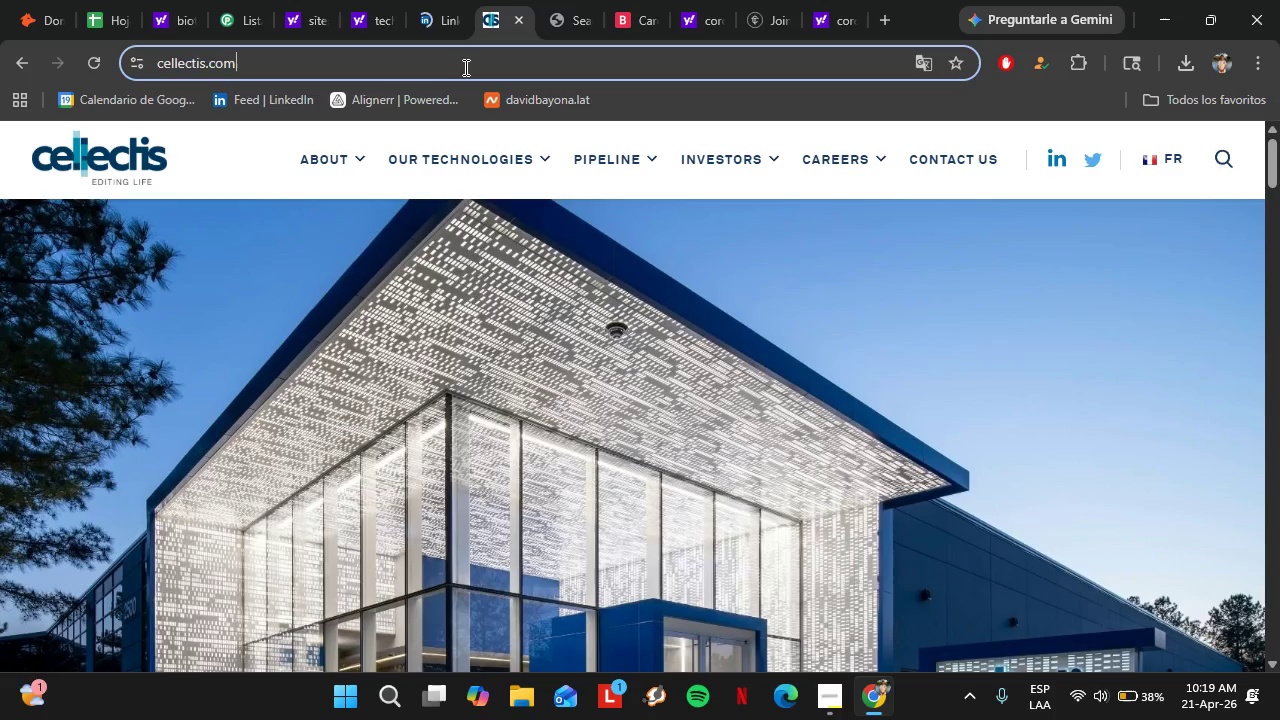 
left_click([464, 67])
 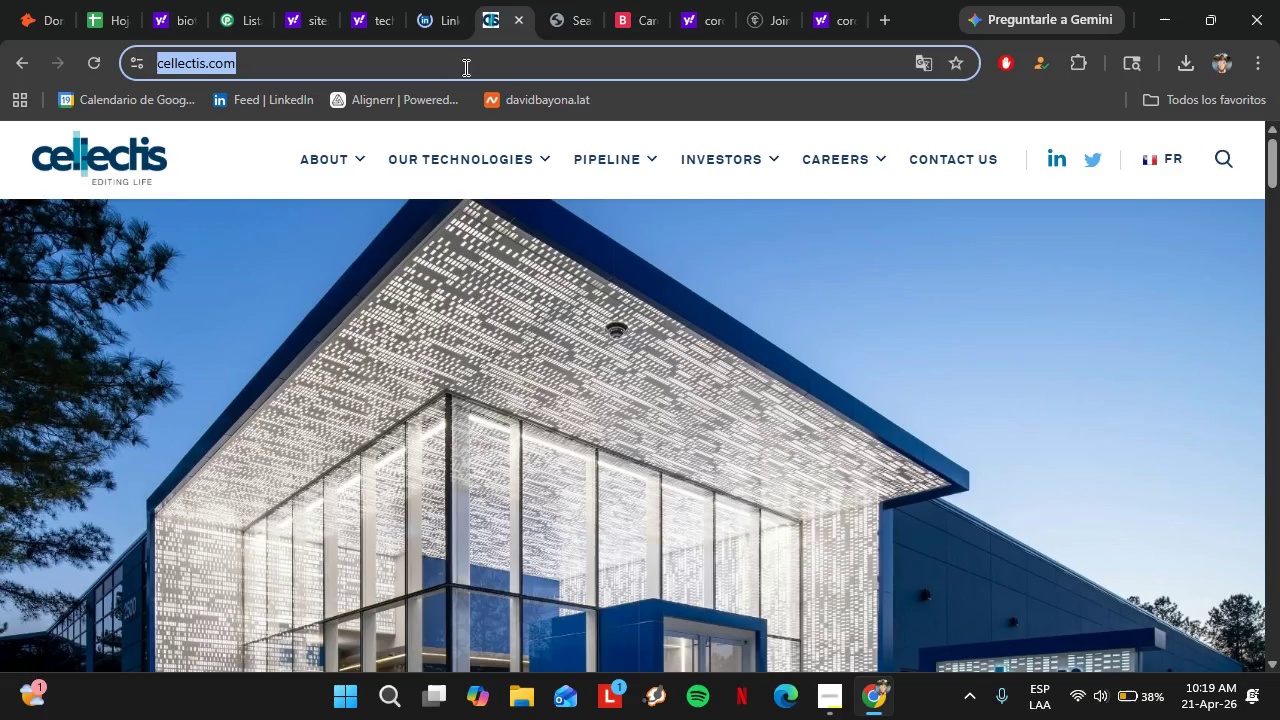 
key(Control+V)
 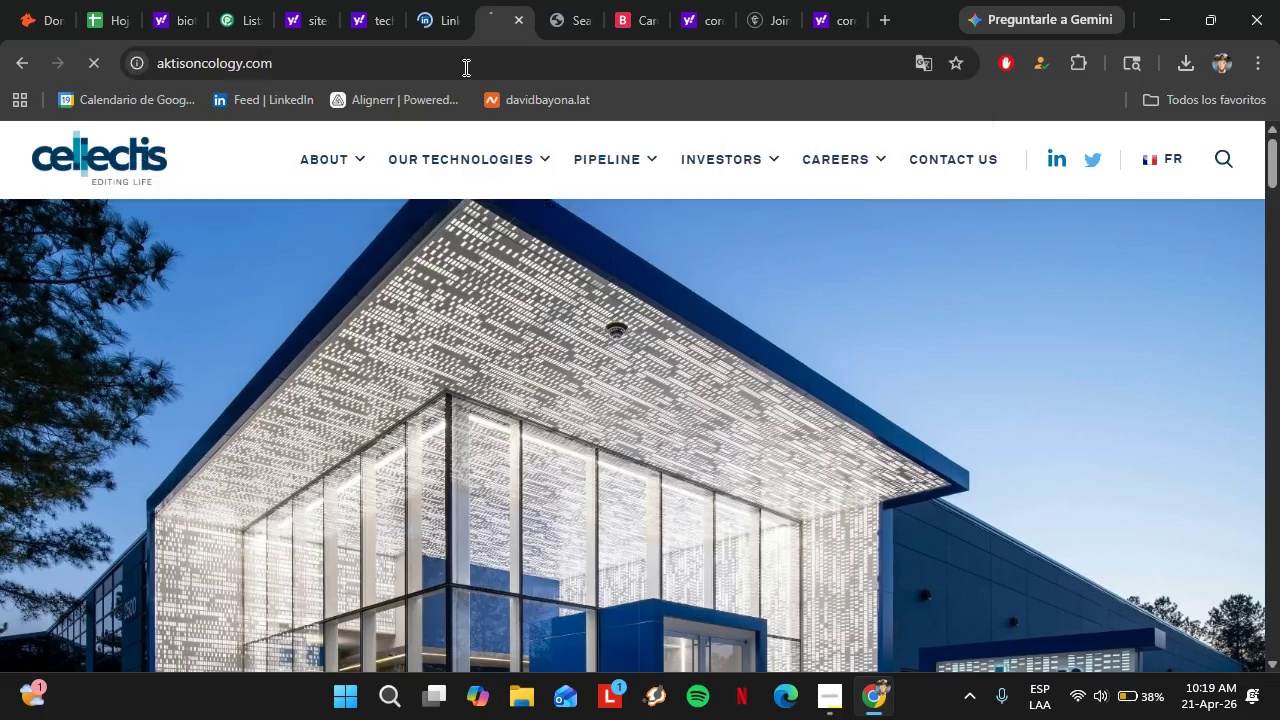 
key(Enter)
 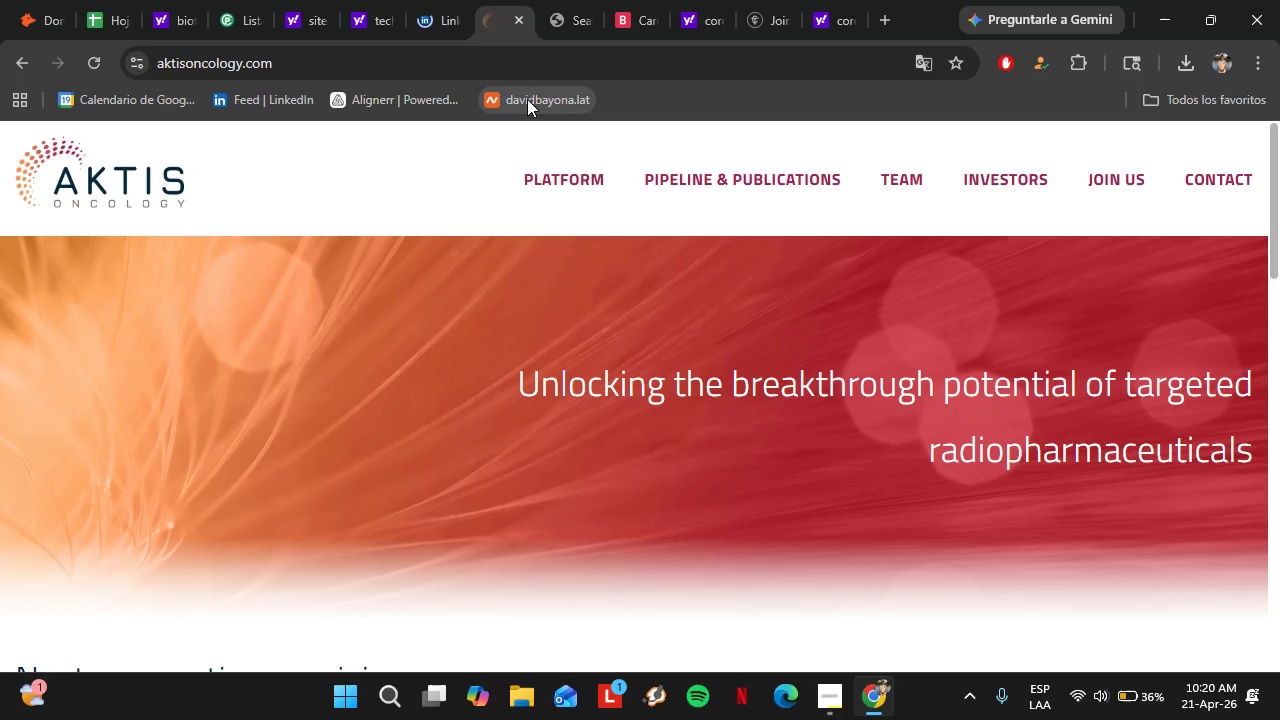 
wait(79.53)
 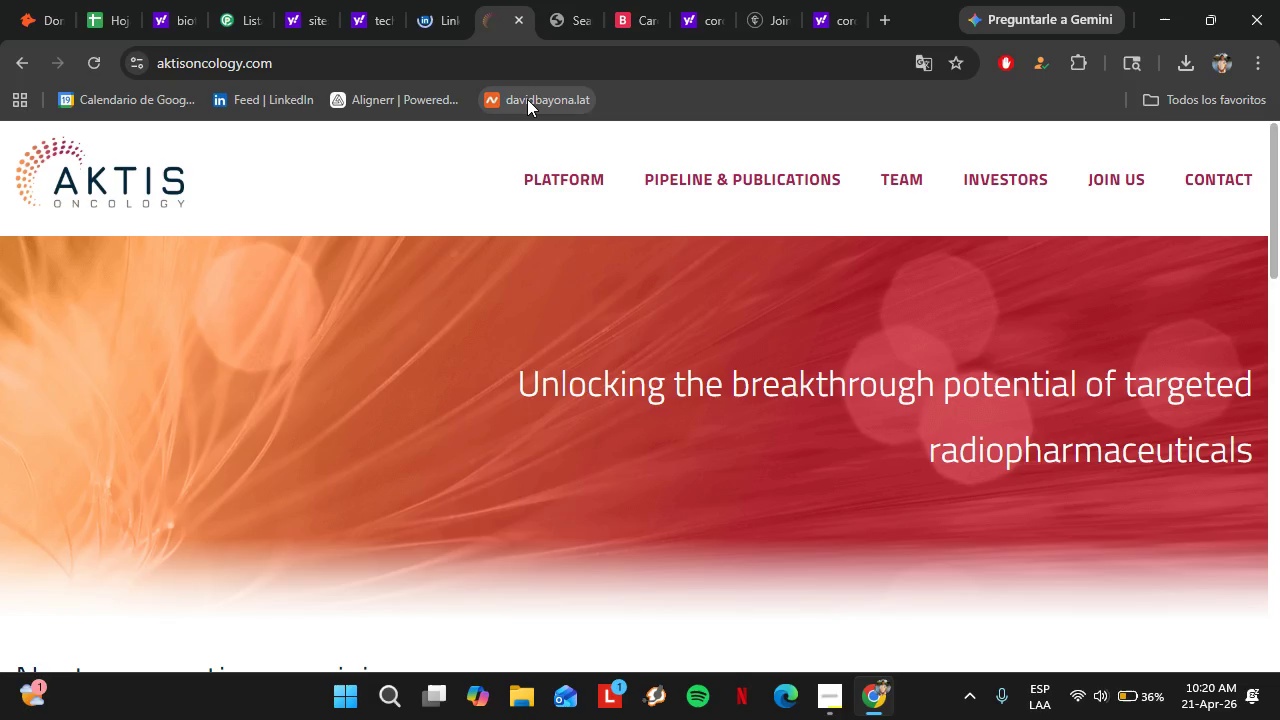 
scroll: coordinate [447, 360], scroll_direction: down, amount: 5.0
 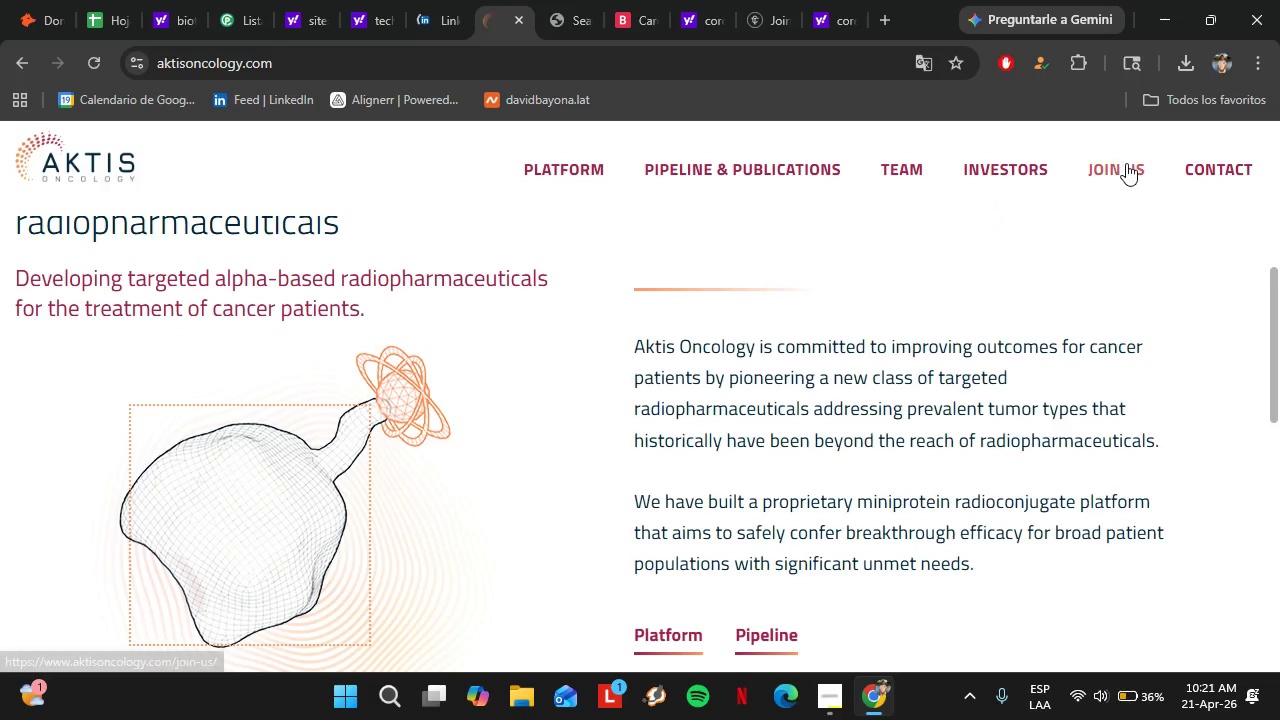 
left_click([1126, 162])
 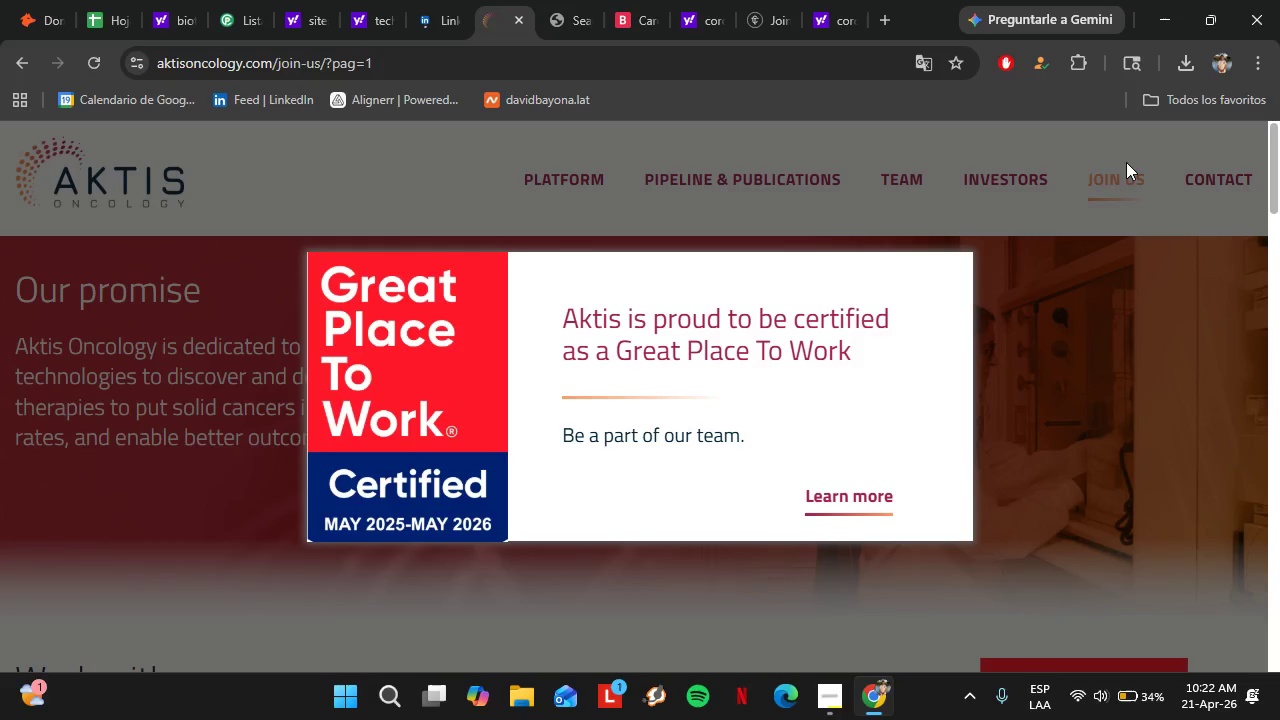 
wait(84.25)
 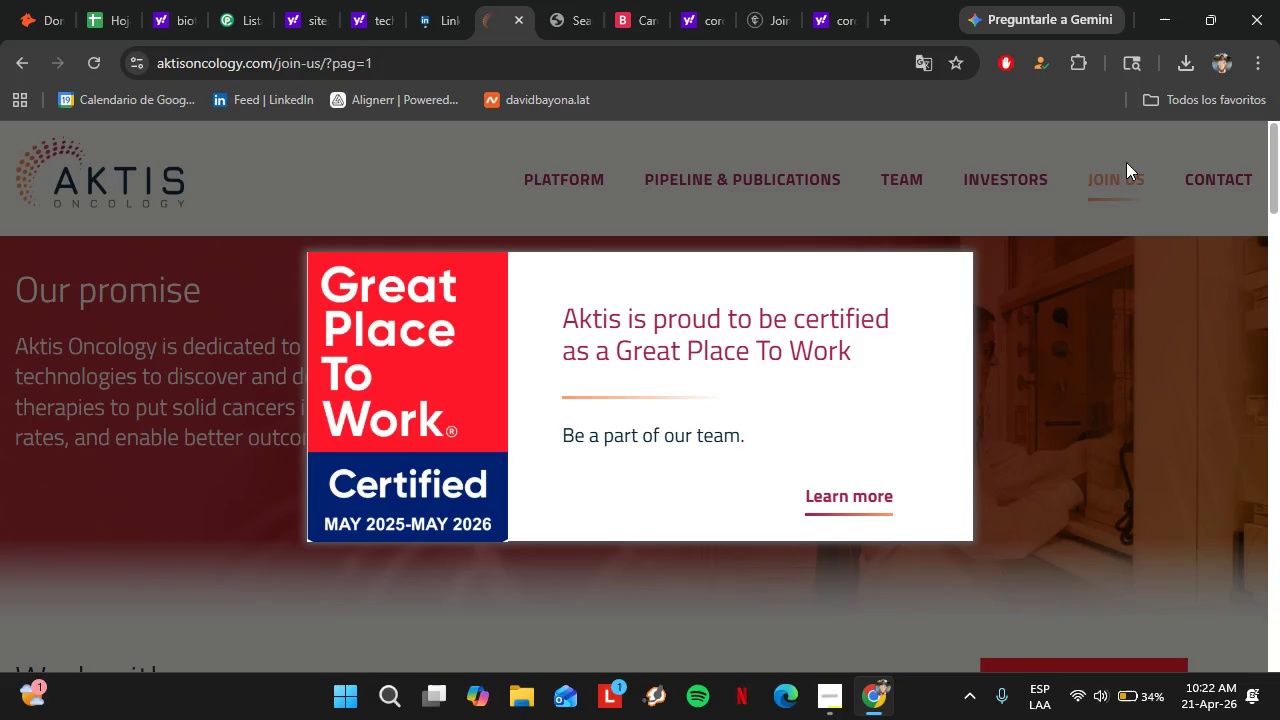 
scroll: coordinate [716, 326], scroll_direction: down, amount: 5.0
 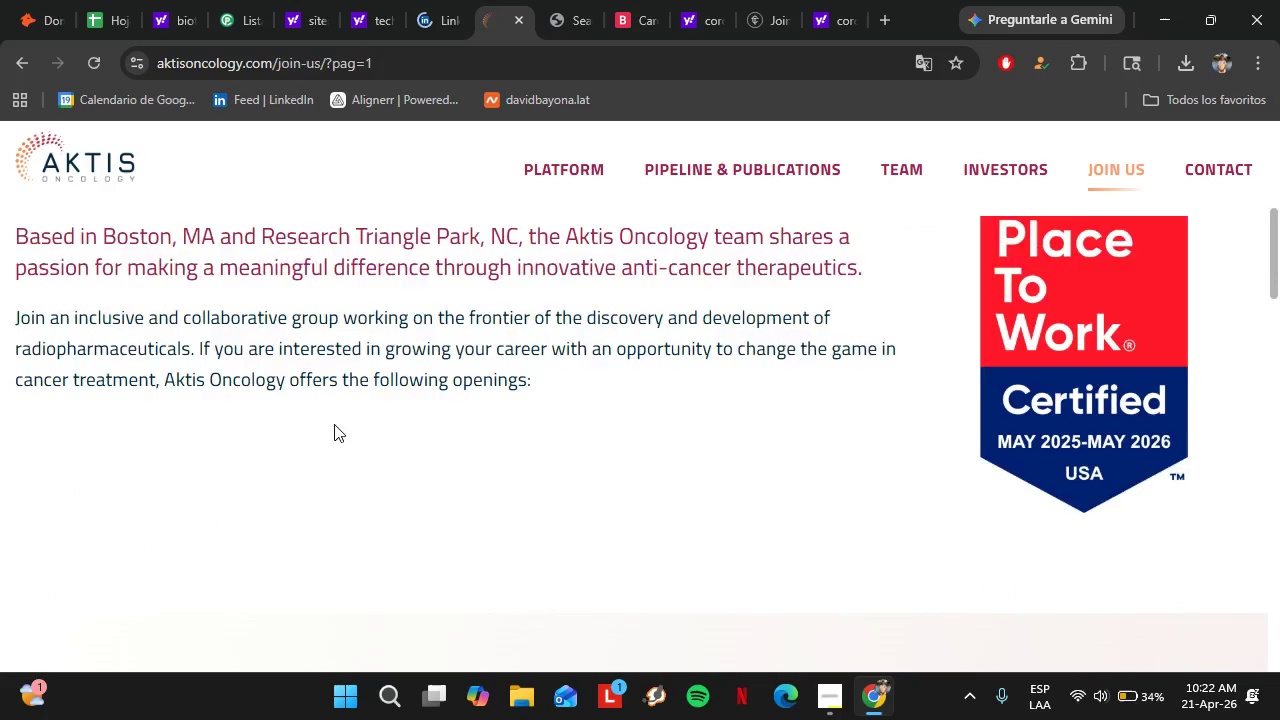 
scroll: coordinate [334, 424], scroll_direction: up, amount: 2.0
 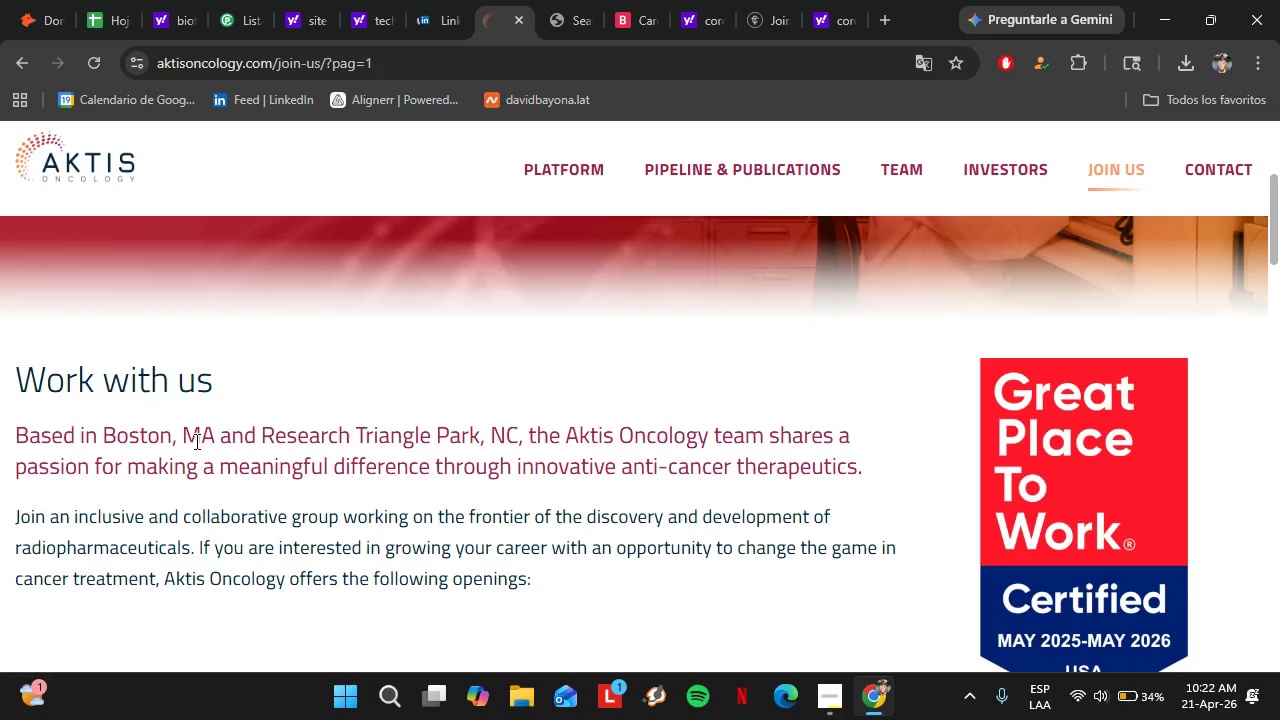 
scroll: coordinate [195, 441], scroll_direction: down, amount: 1.0
 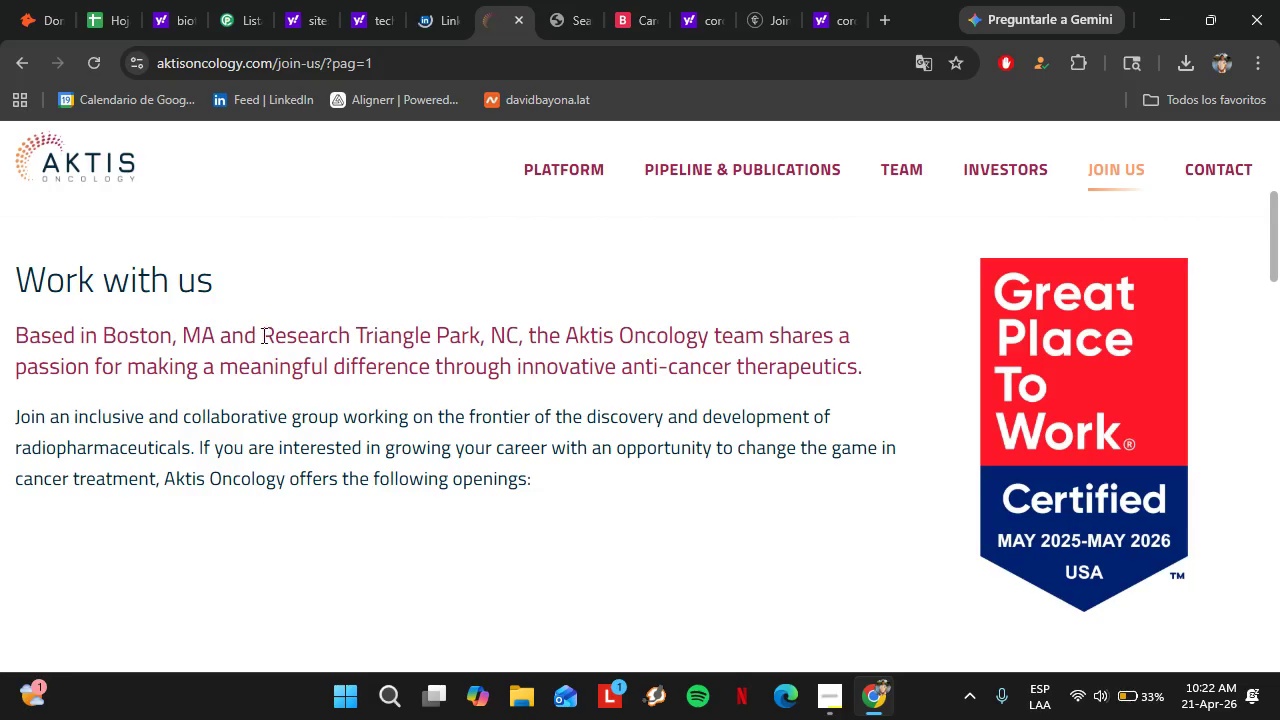 
wait(9.77)
 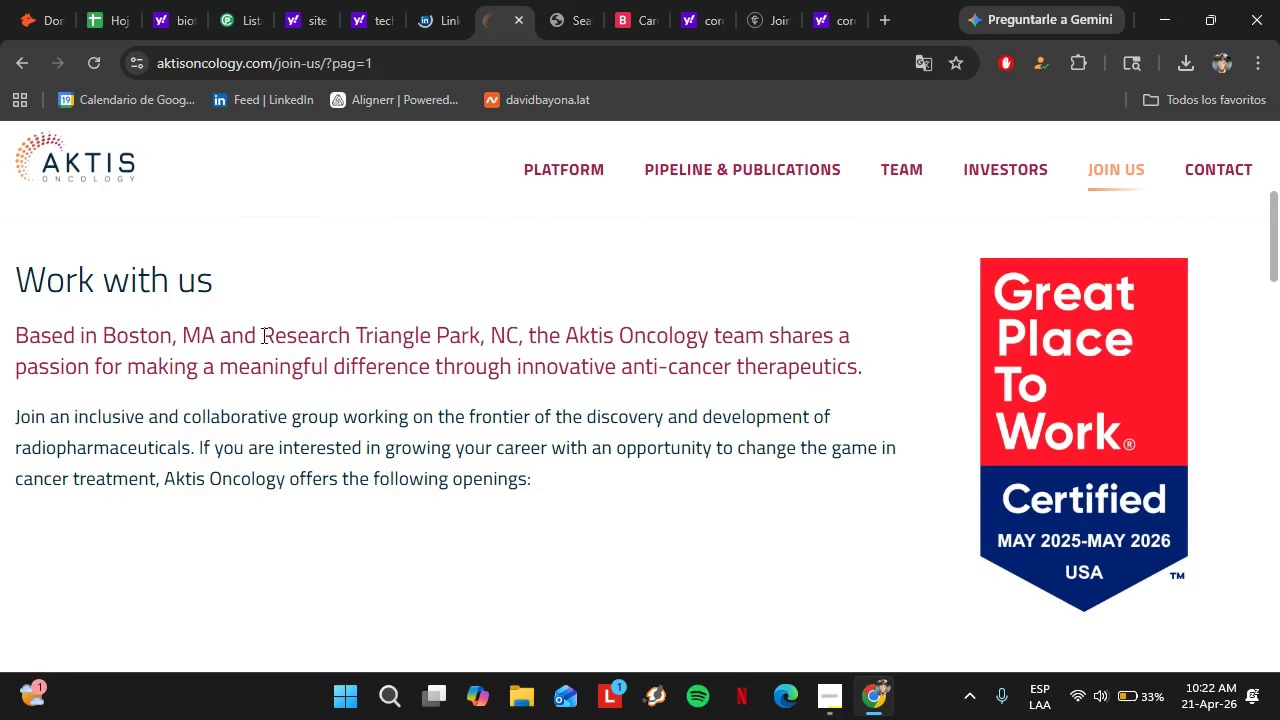 
scroll: coordinate [395, 402], scroll_direction: down, amount: 7.0
 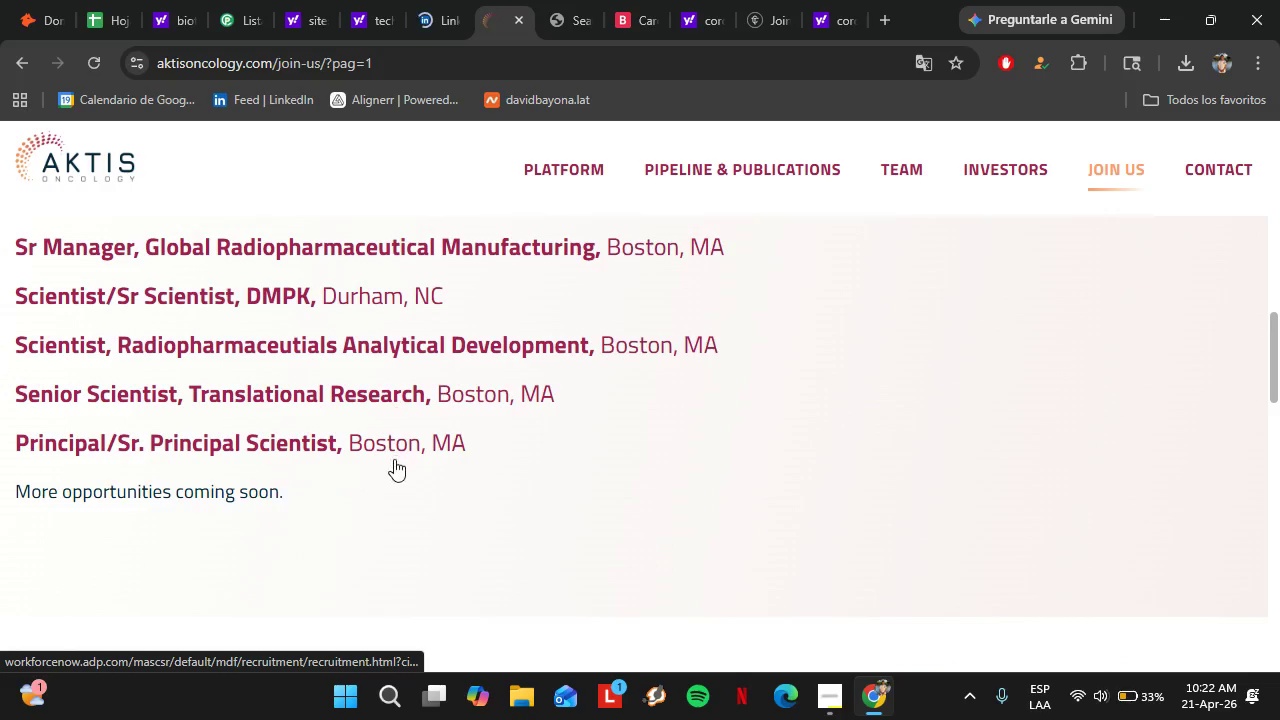 
scroll: coordinate [392, 469], scroll_direction: up, amount: 2.0
 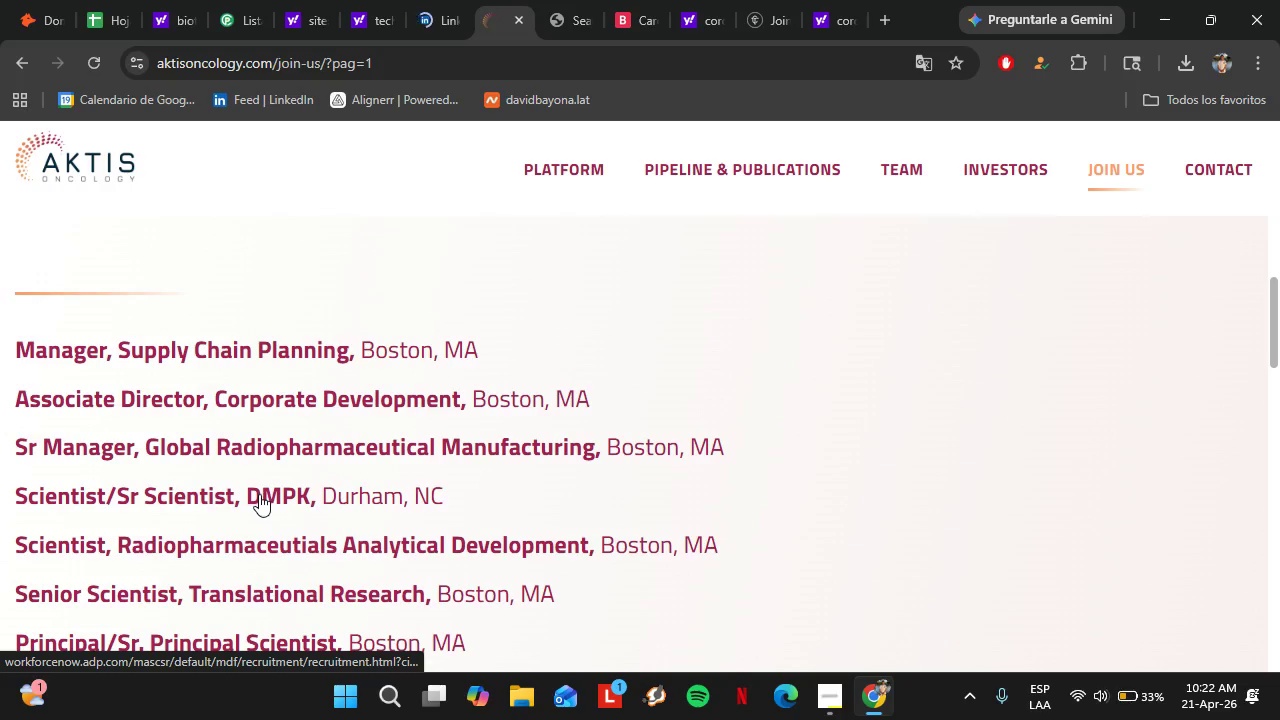 
scroll: coordinate [258, 494], scroll_direction: down, amount: 2.0
 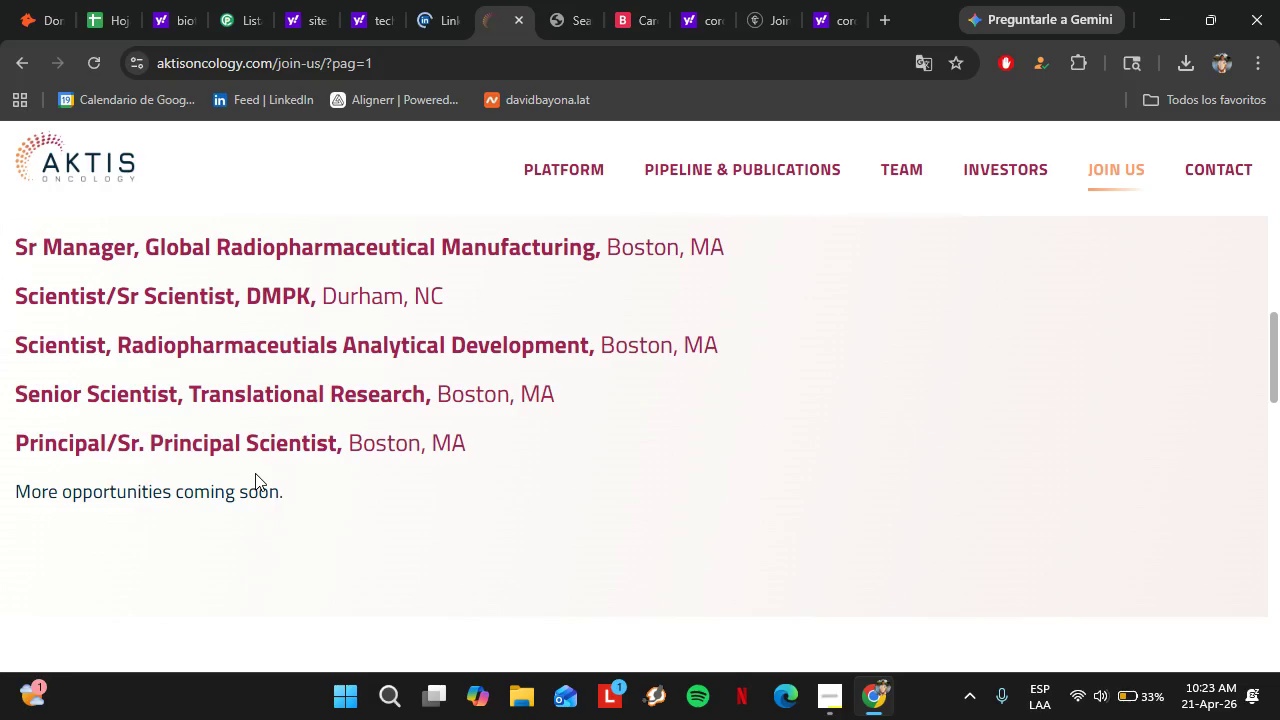 
wait(20.97)
 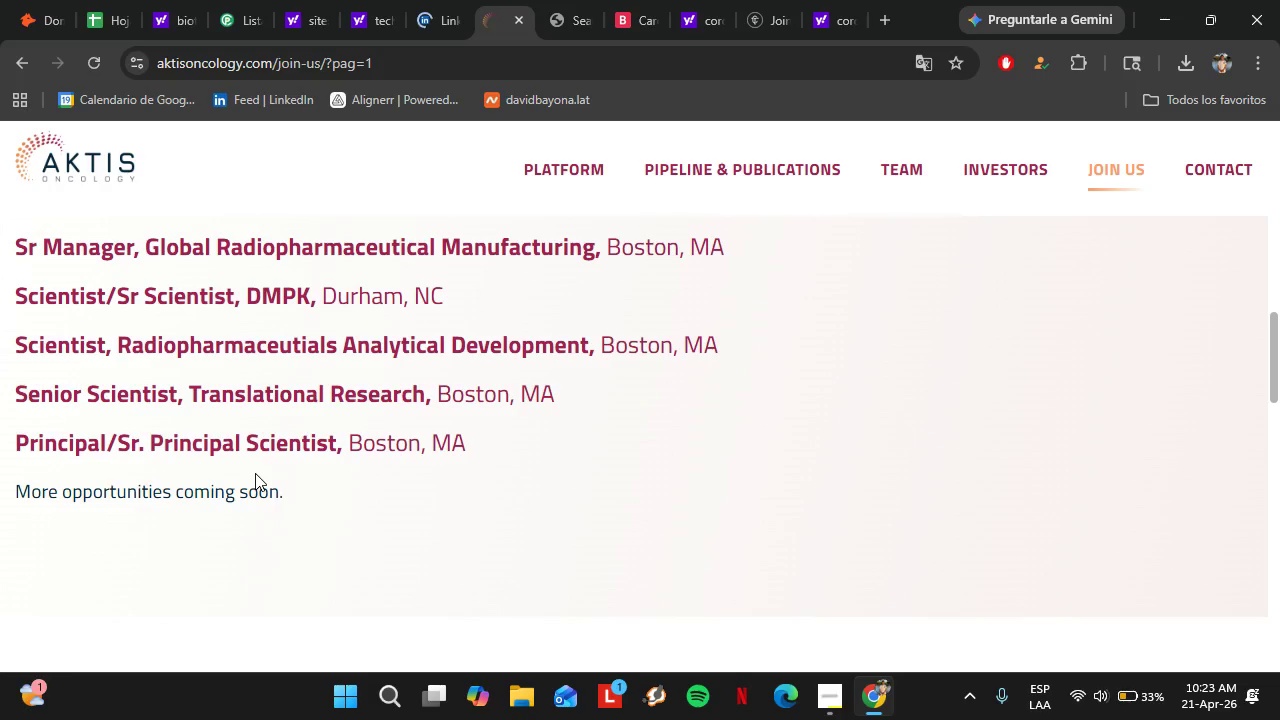 
scroll: coordinate [330, 465], scroll_direction: down, amount: 6.0
 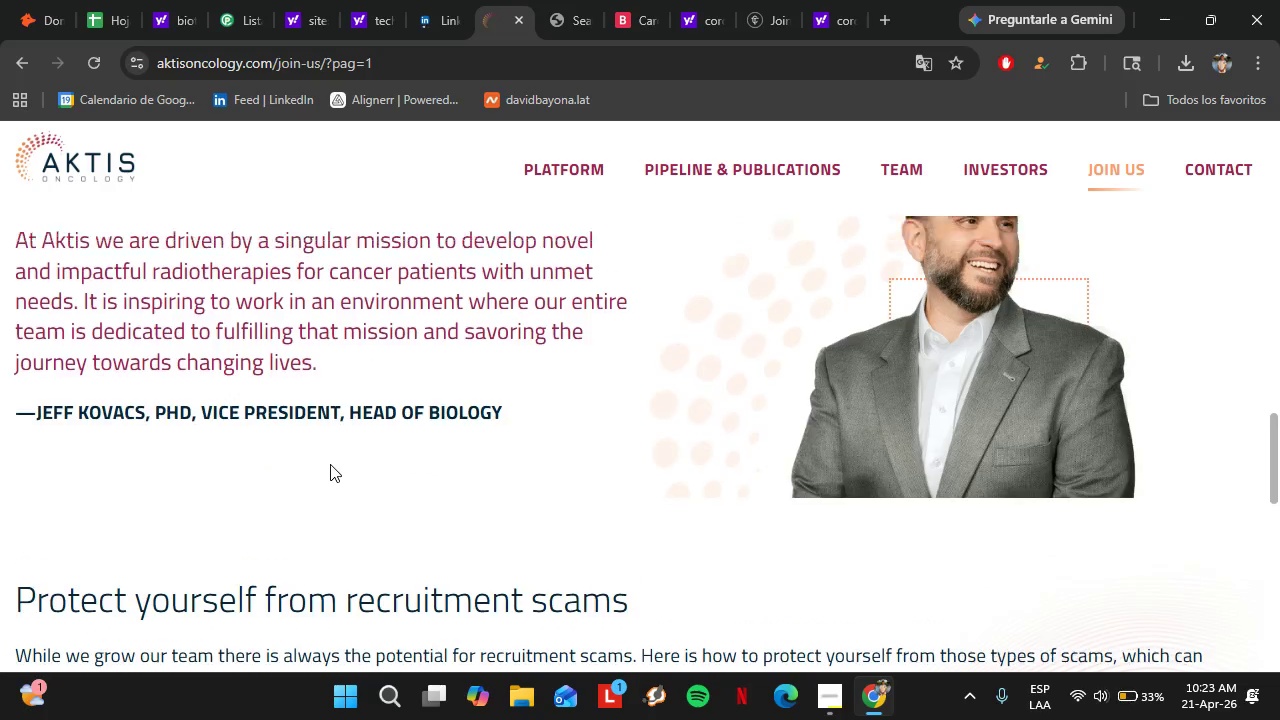 
scroll: coordinate [330, 464], scroll_direction: up, amount: 9.0
 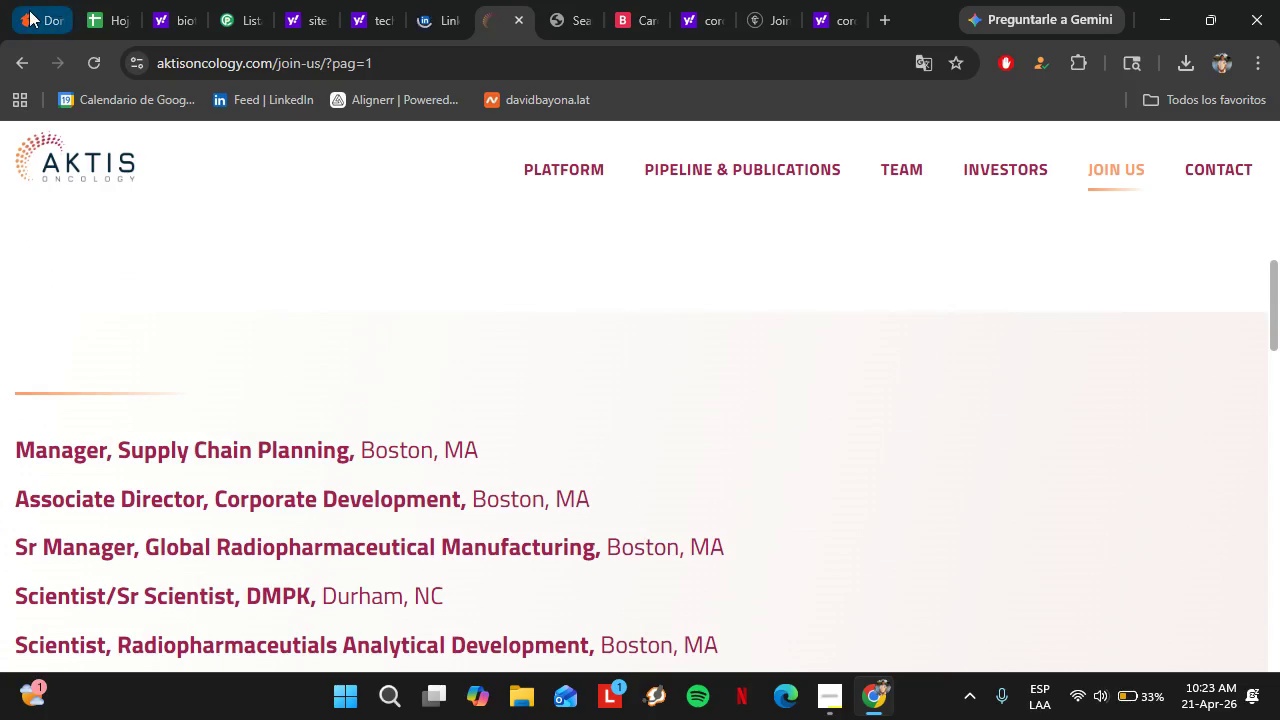 
left_click([29, 10])
 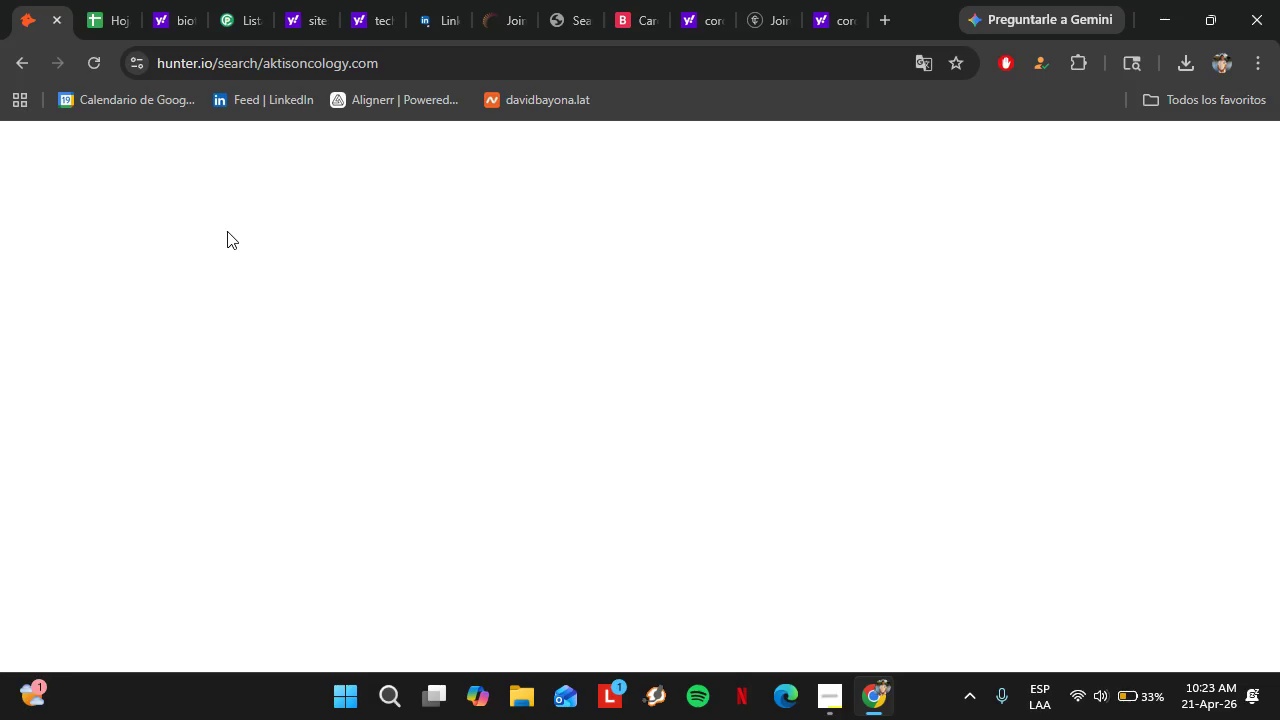 
wait(6.44)
 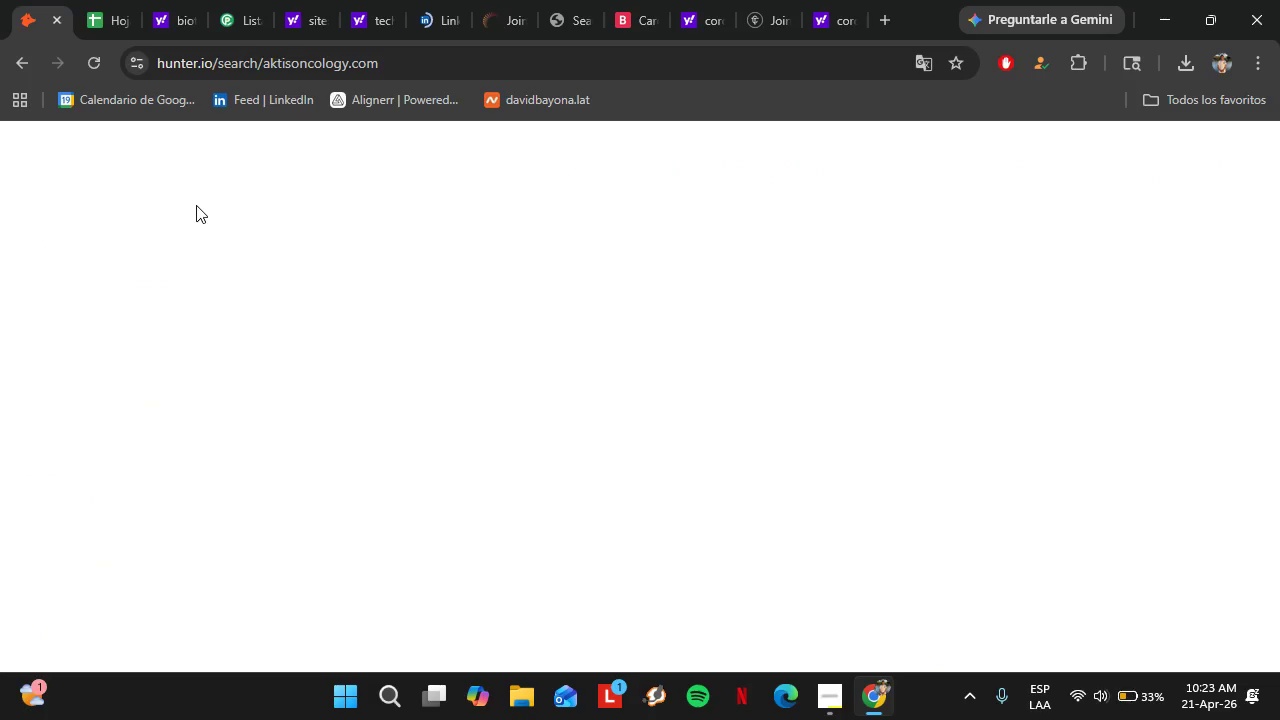 
double_click([427, 391])
 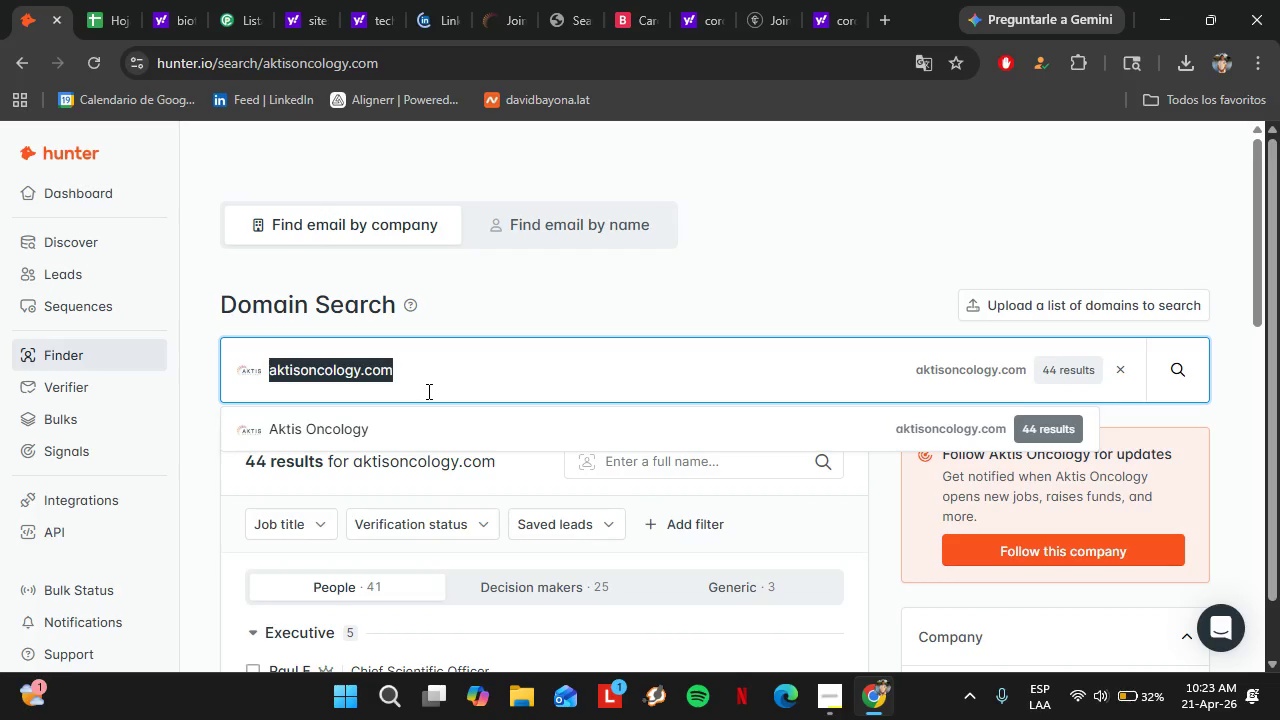 
triple_click([427, 391])
 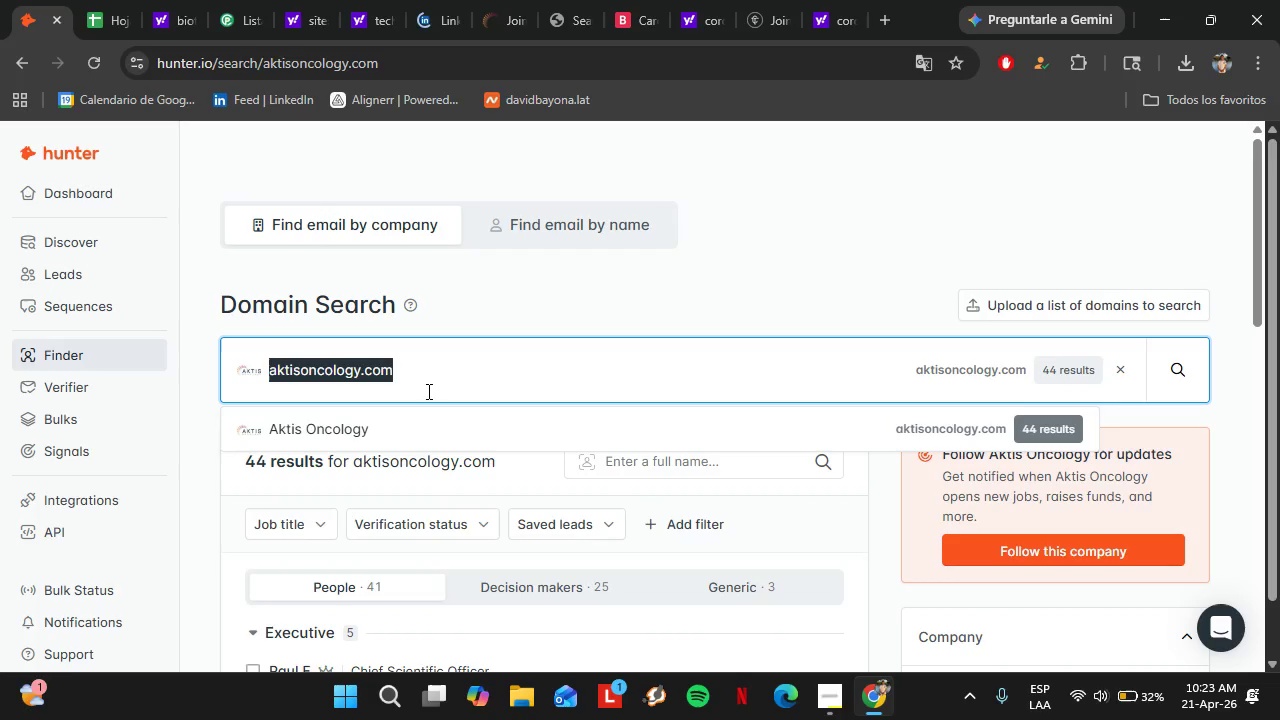 
triple_click([427, 391])
 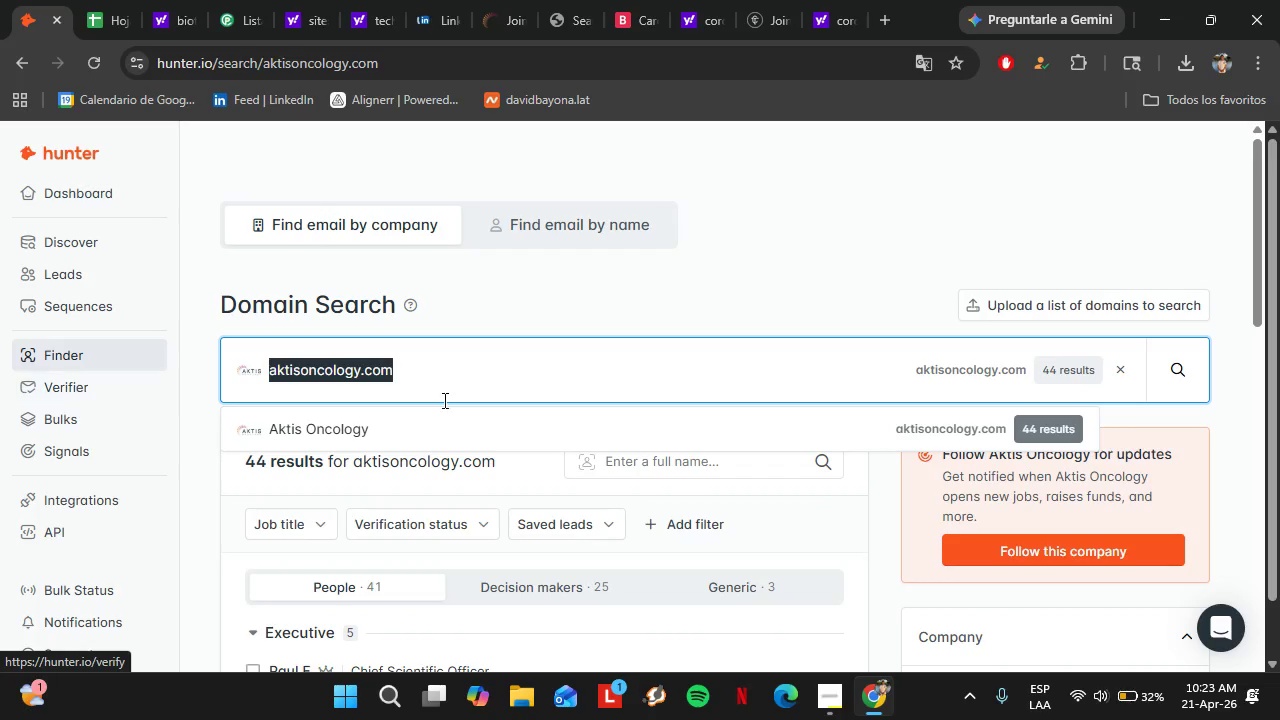 
left_click([519, 333])
 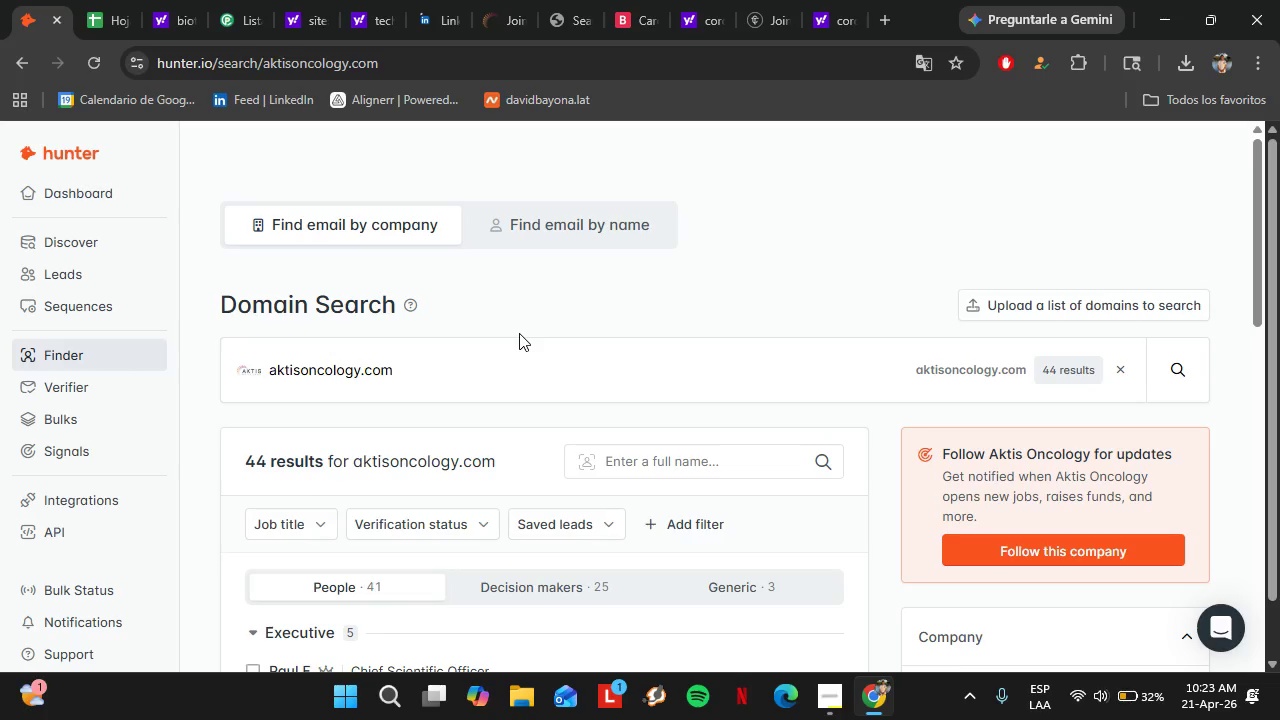 
wait(17.47)
 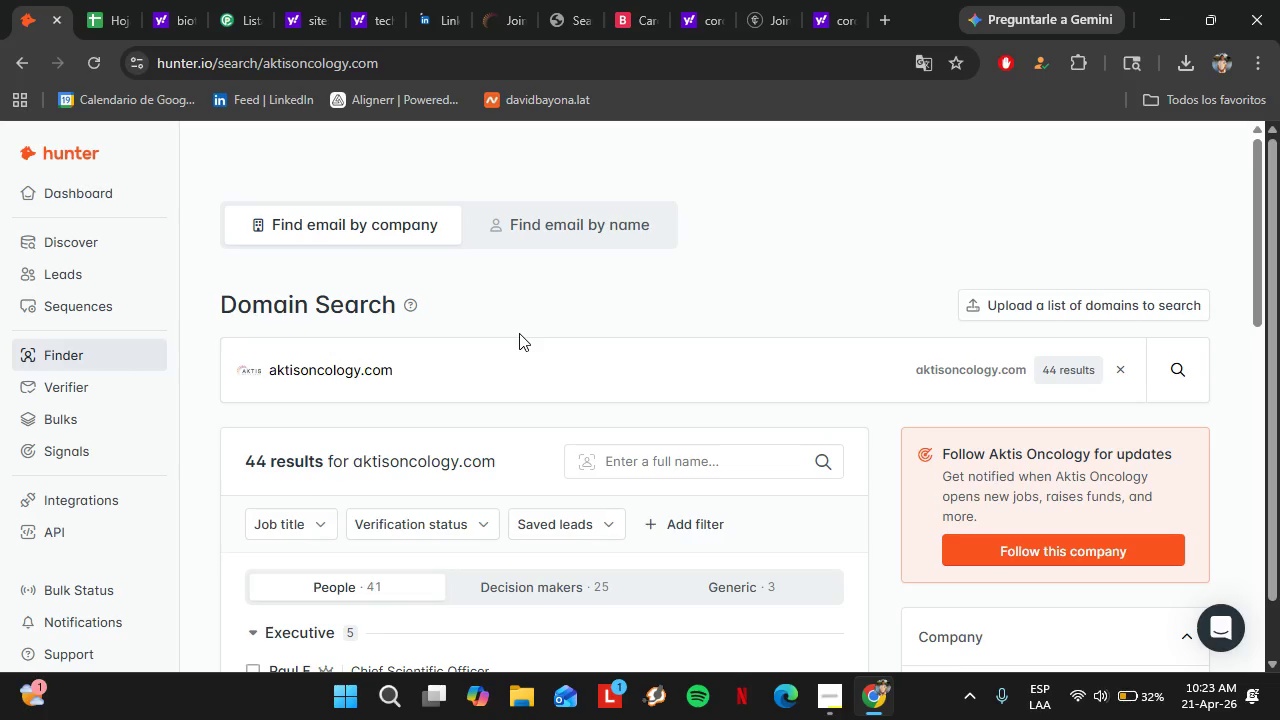 
scroll: coordinate [545, 438], scroll_direction: down, amount: 3.0
 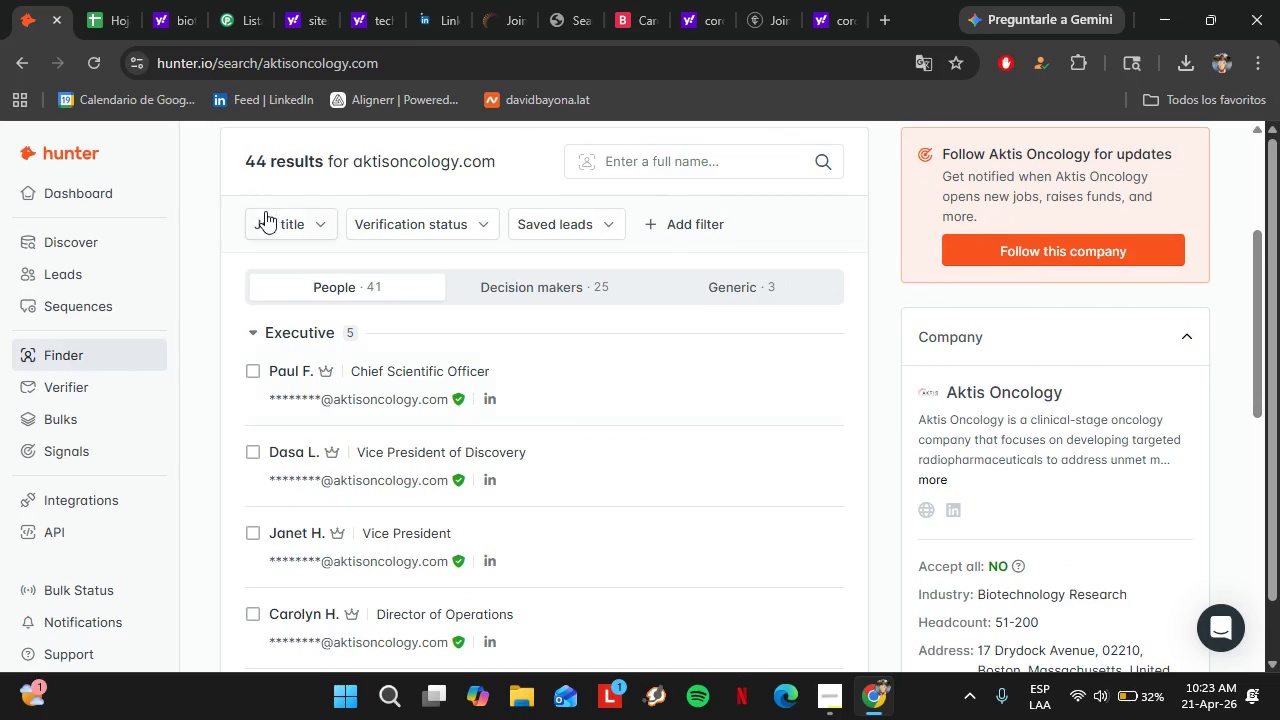 
left_click([273, 211])
 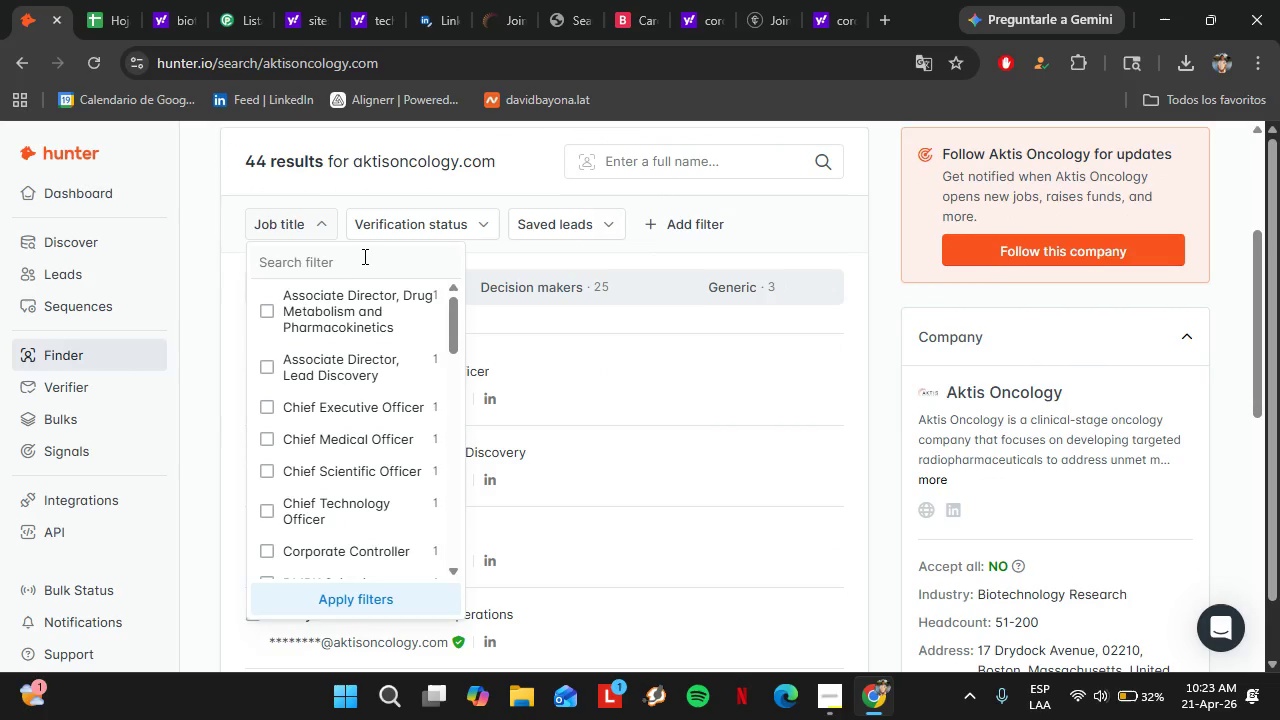 
left_click([363, 253])
 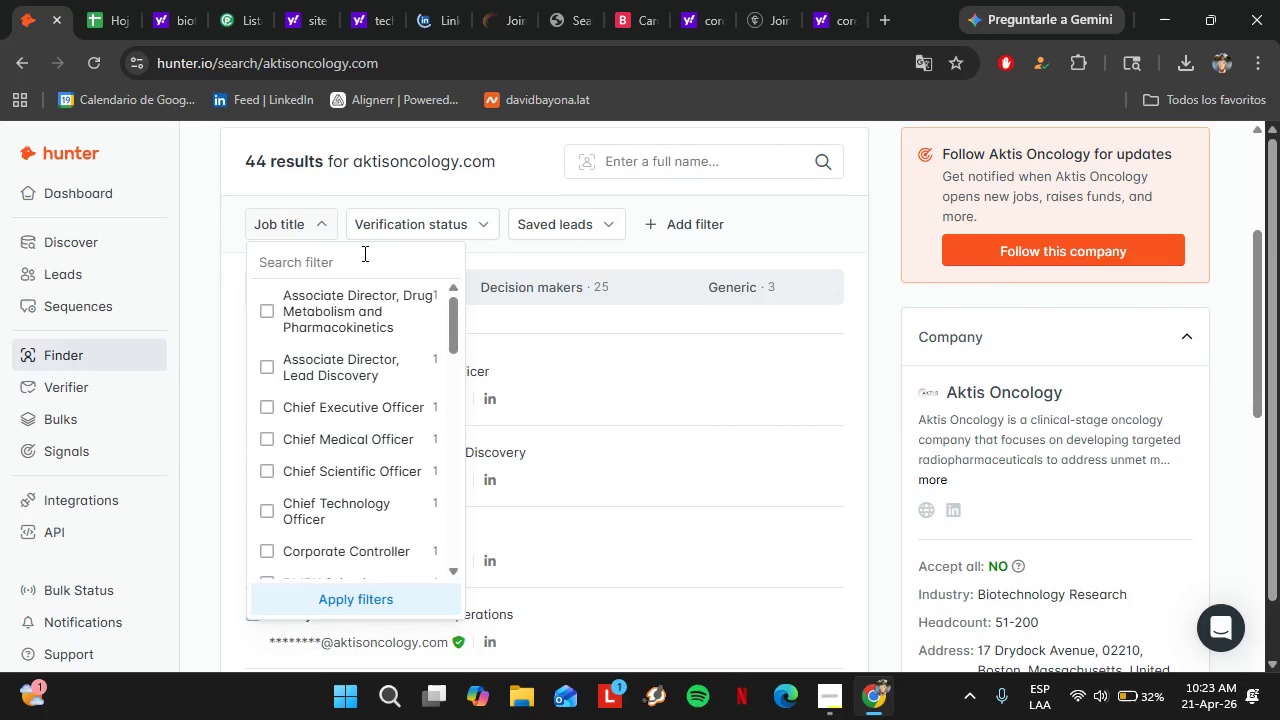 
type(hum)
 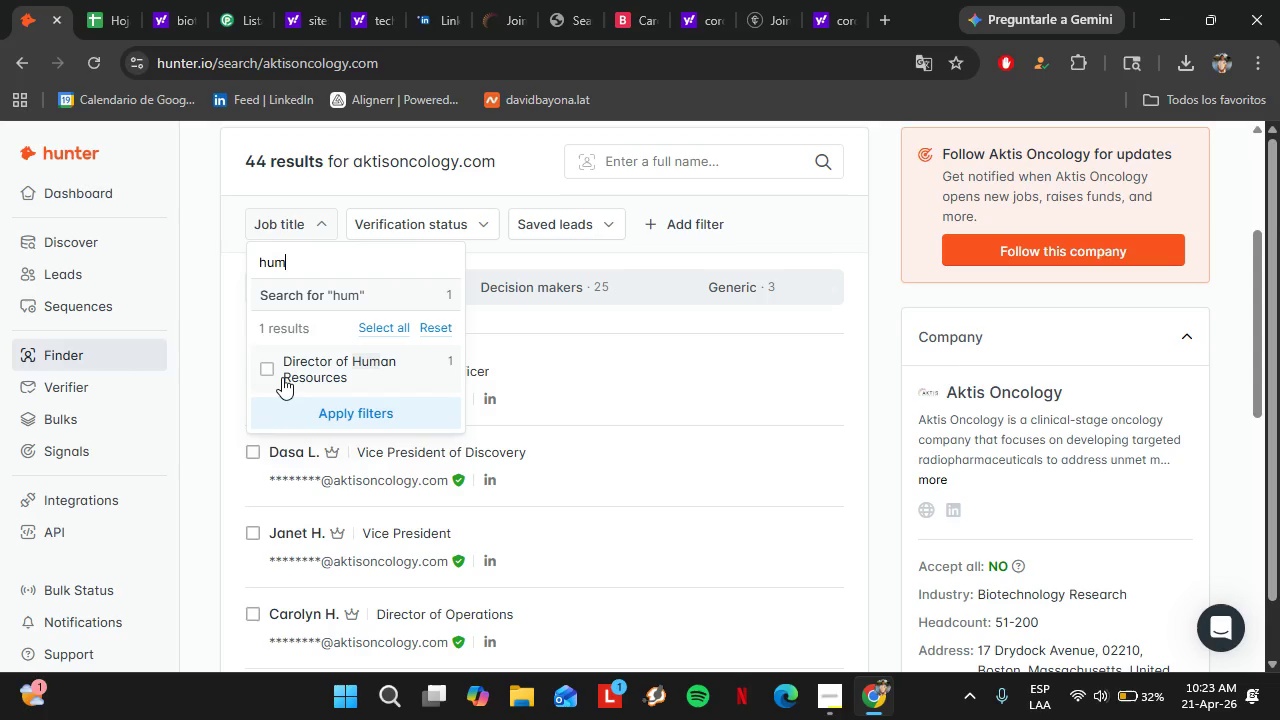 
left_click([281, 376])
 